 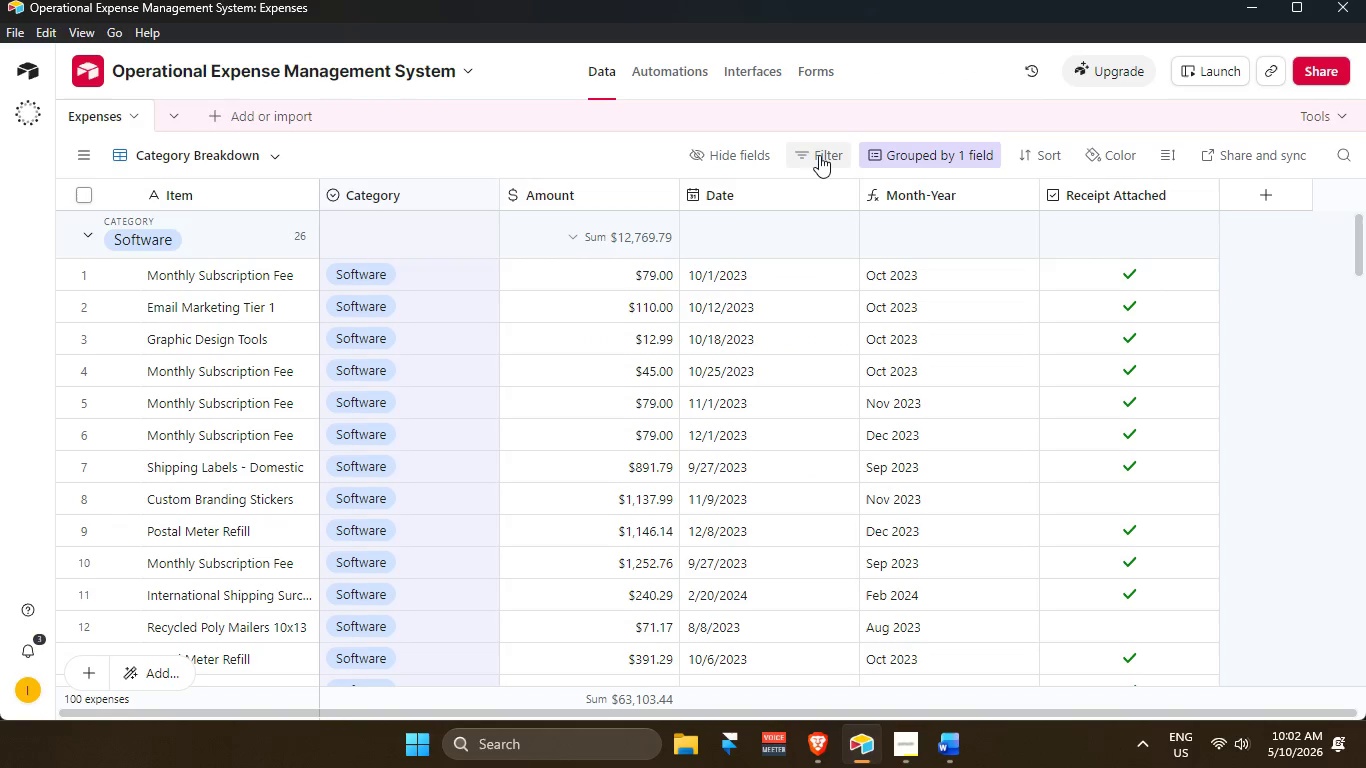 
left_click([666, 78])
 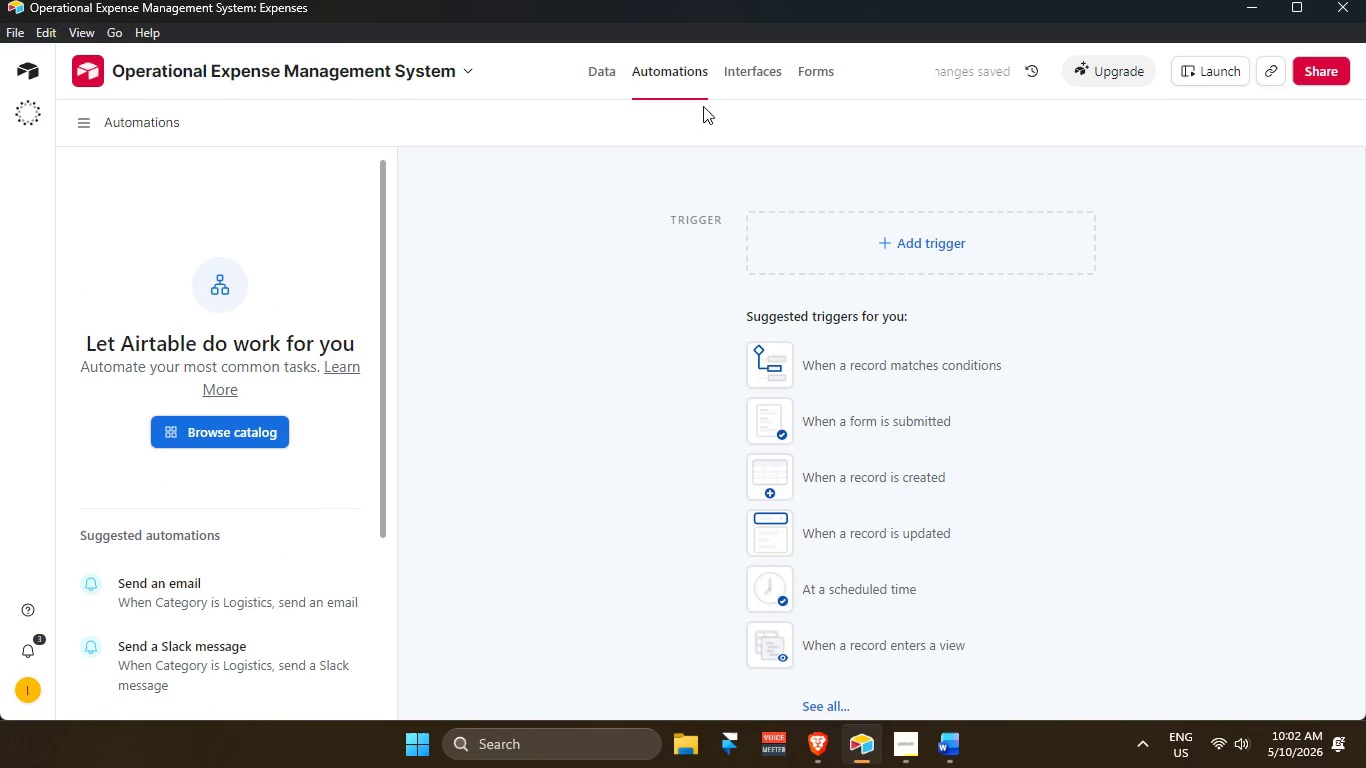 
left_click([747, 72])
 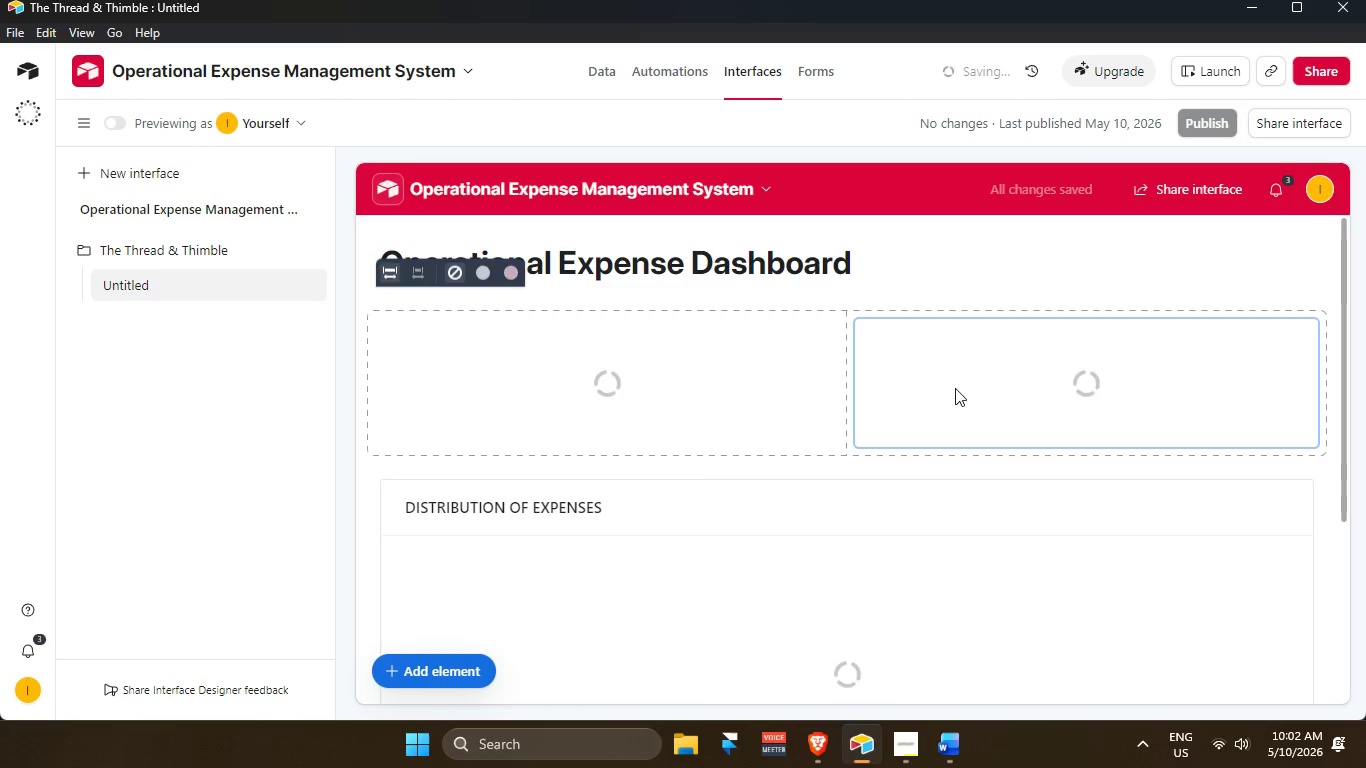 
scroll: coordinate [977, 410], scroll_direction: down, amount: 1.0
 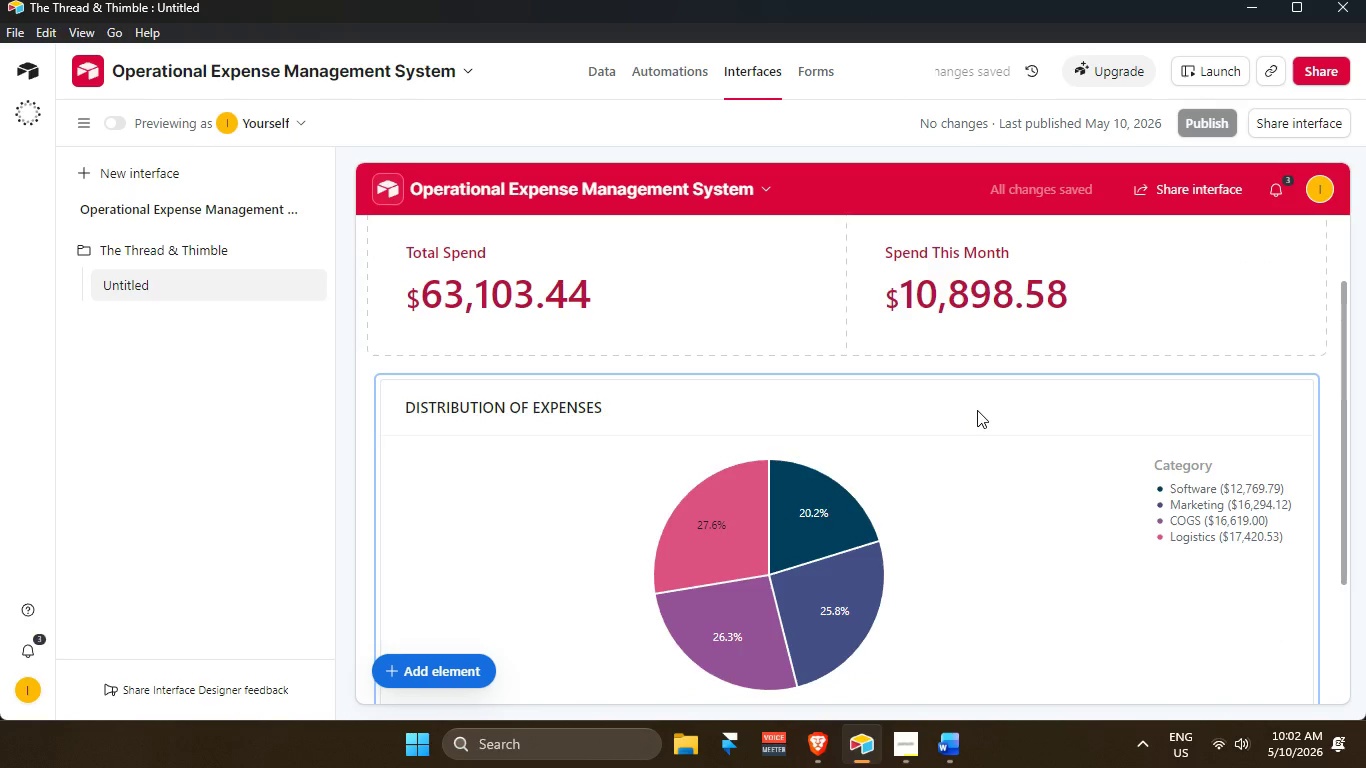 
scroll: coordinate [977, 410], scroll_direction: up, amount: 2.0
 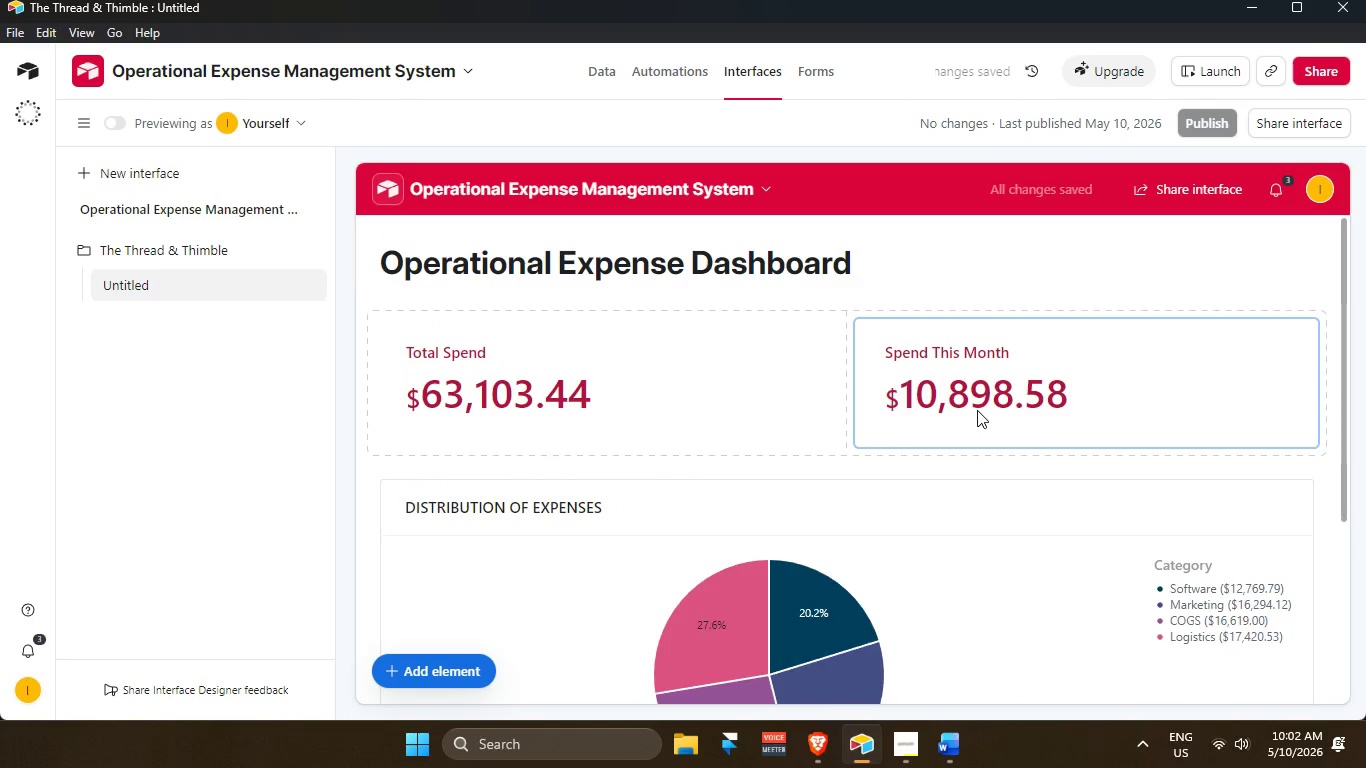 
scroll: coordinate [977, 410], scroll_direction: down, amount: 2.0
 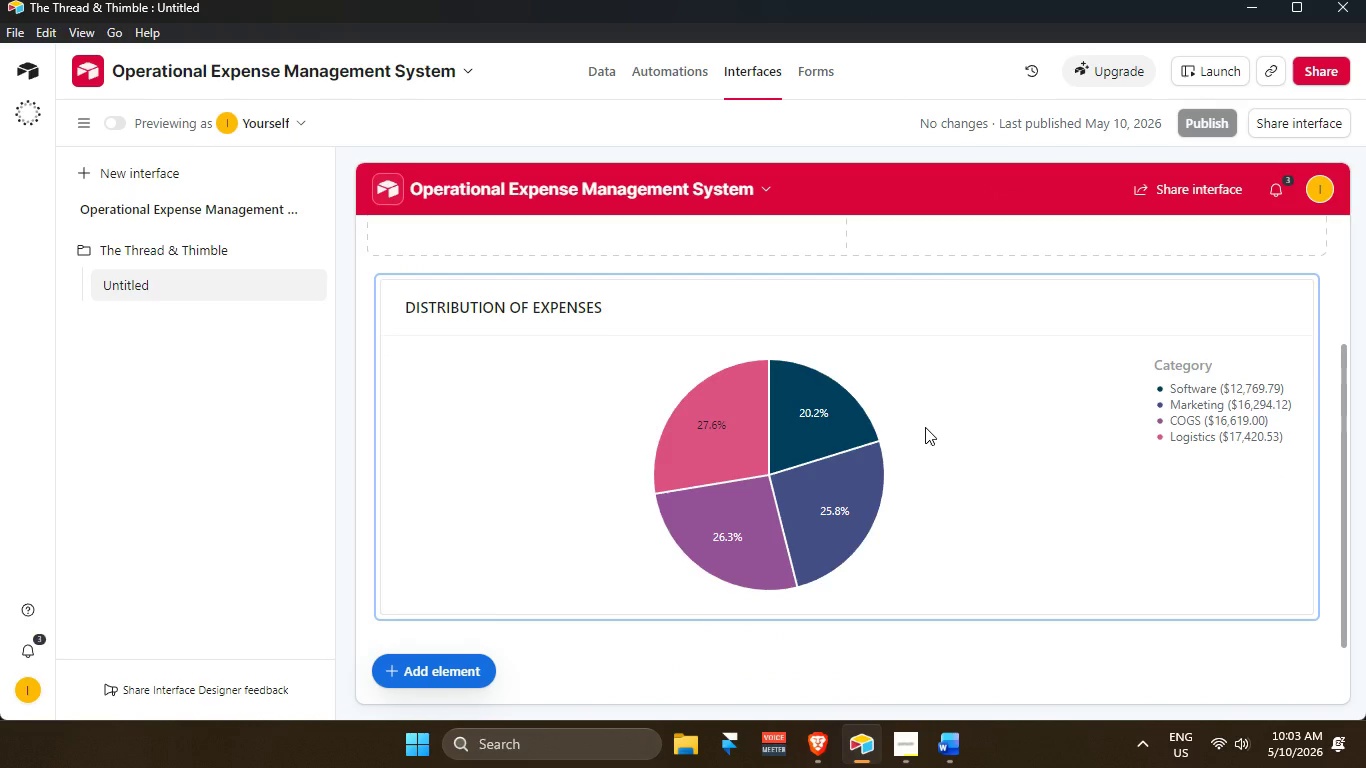 
wait(12.16)
 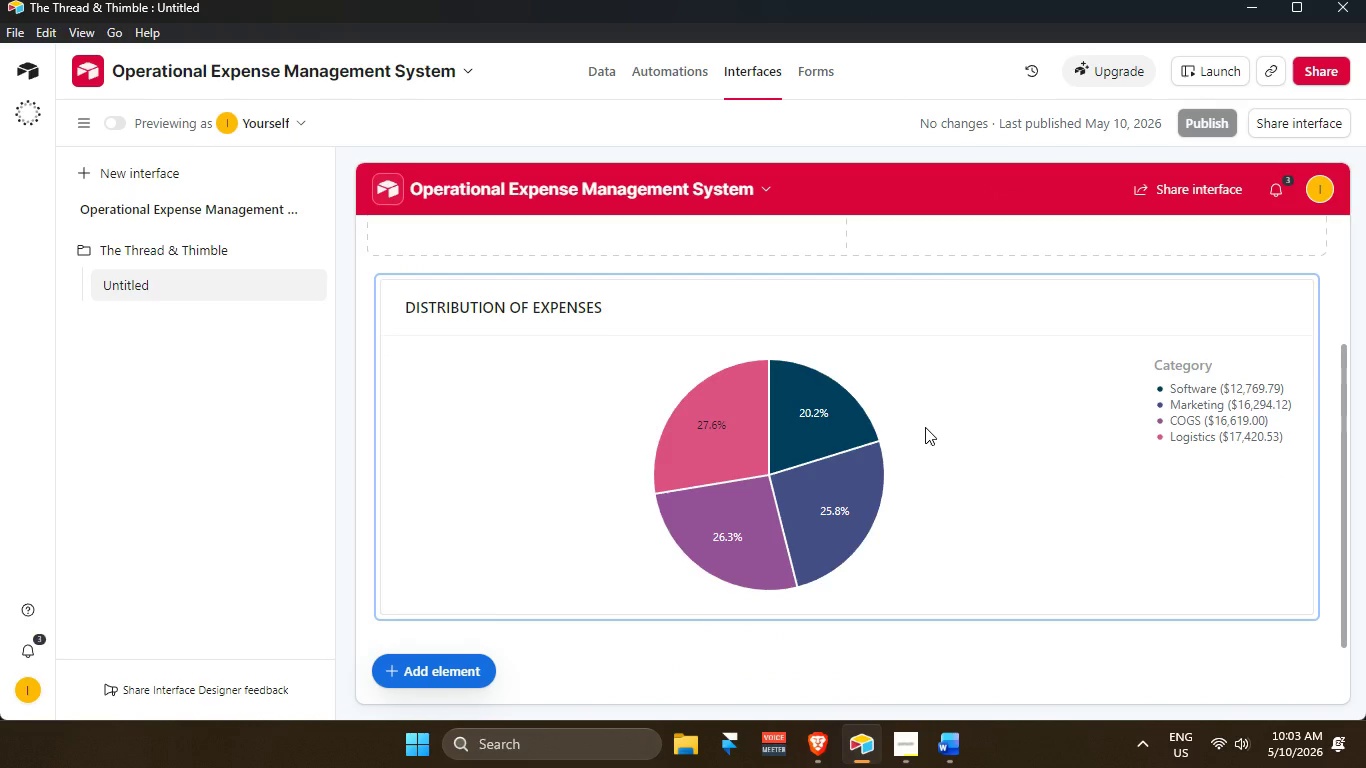 
scroll: coordinate [668, 196], scroll_direction: up, amount: 5.0
 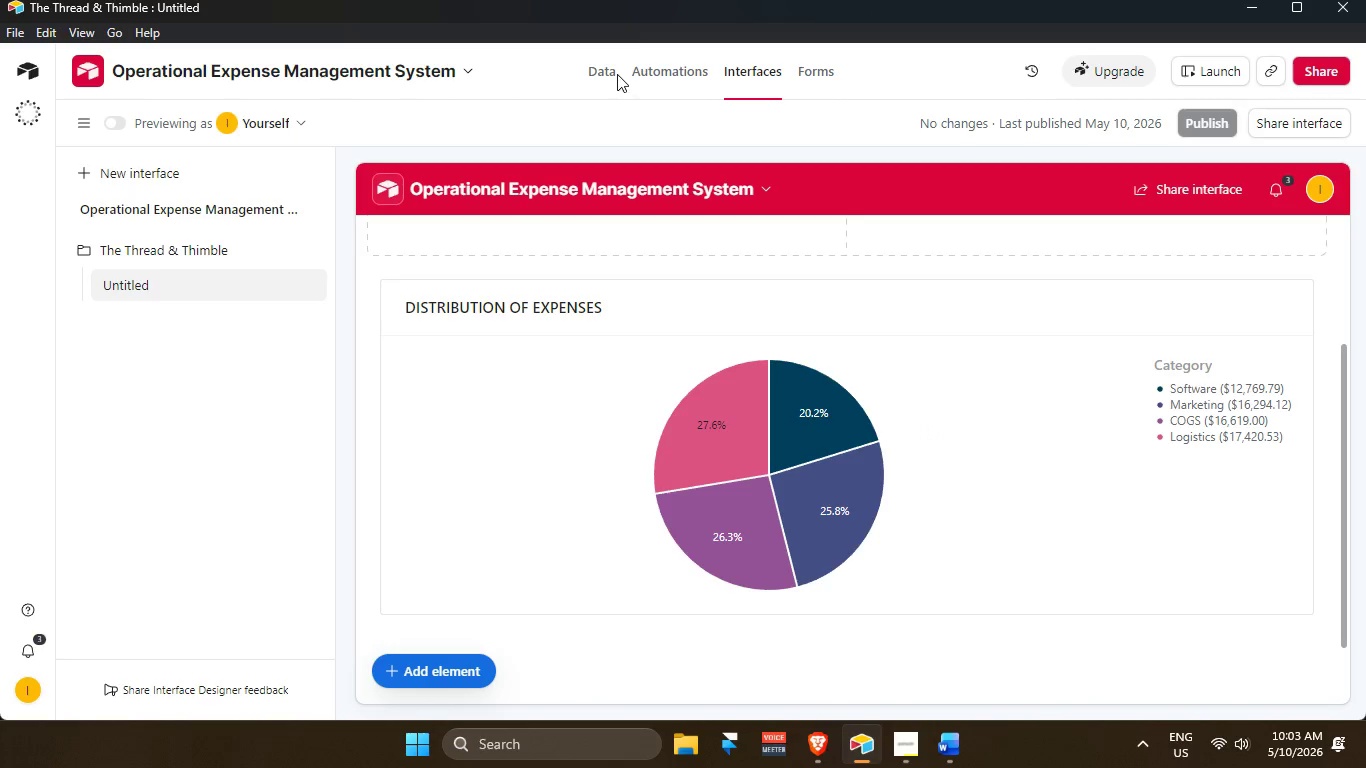 
left_click([597, 70])
 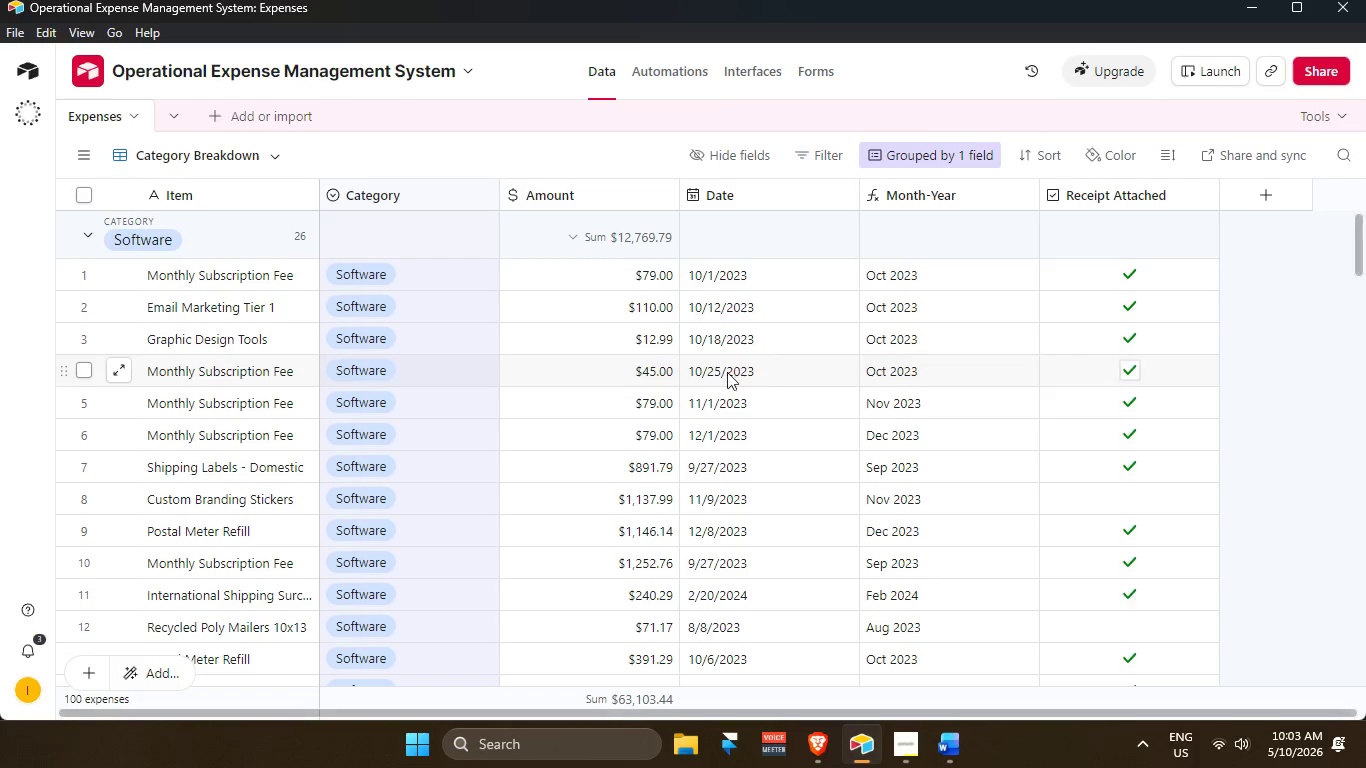 
scroll: coordinate [712, 367], scroll_direction: up, amount: 3.0
 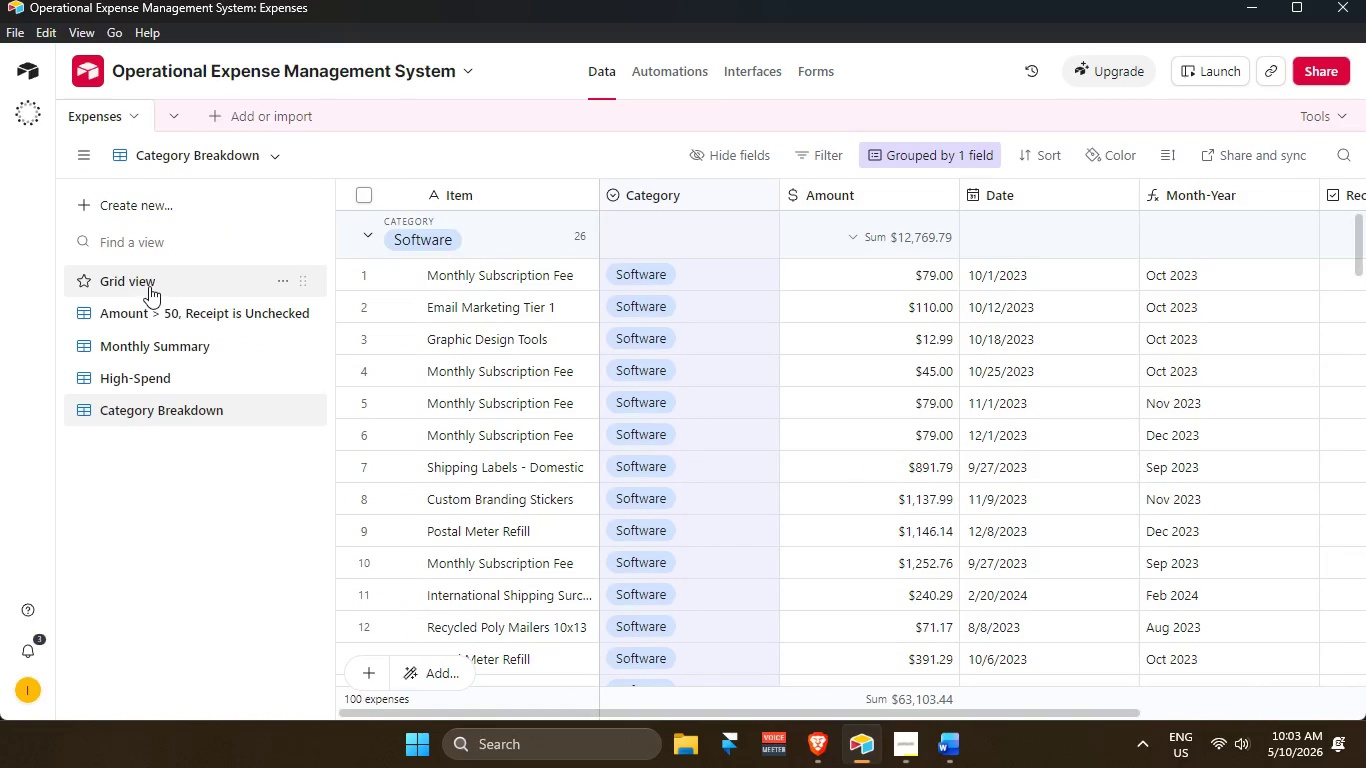 
left_click([186, 305])
 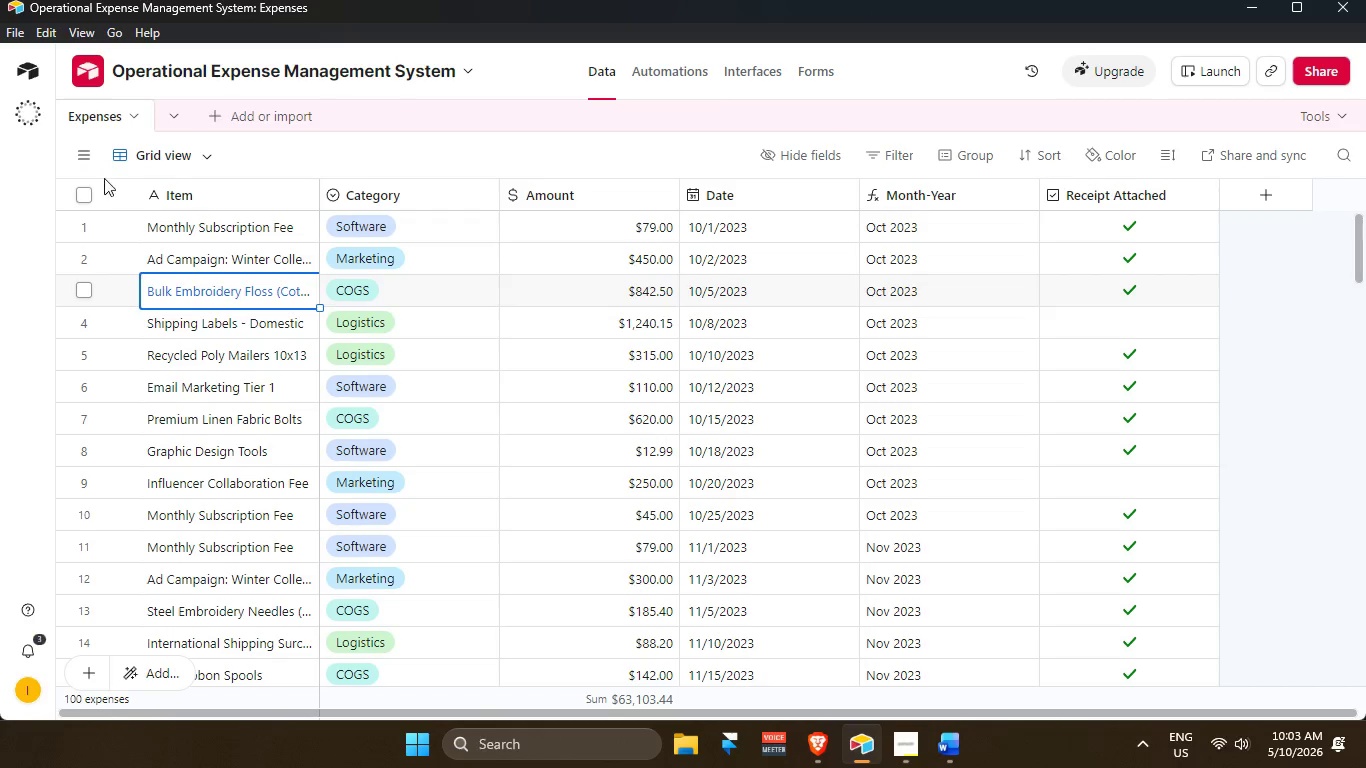 
left_click([90, 155])
 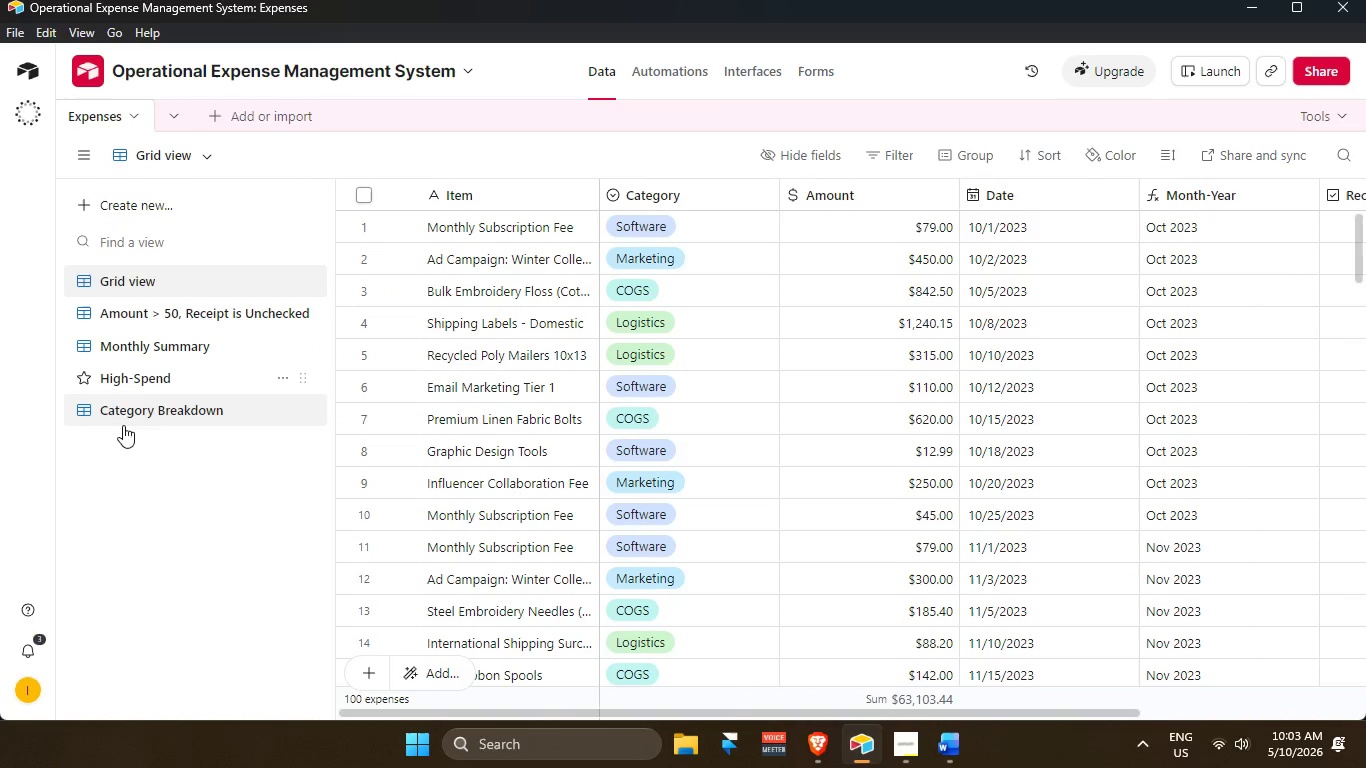 
left_click_drag(start_coordinate=[129, 469], to_coordinate=[135, 470])
 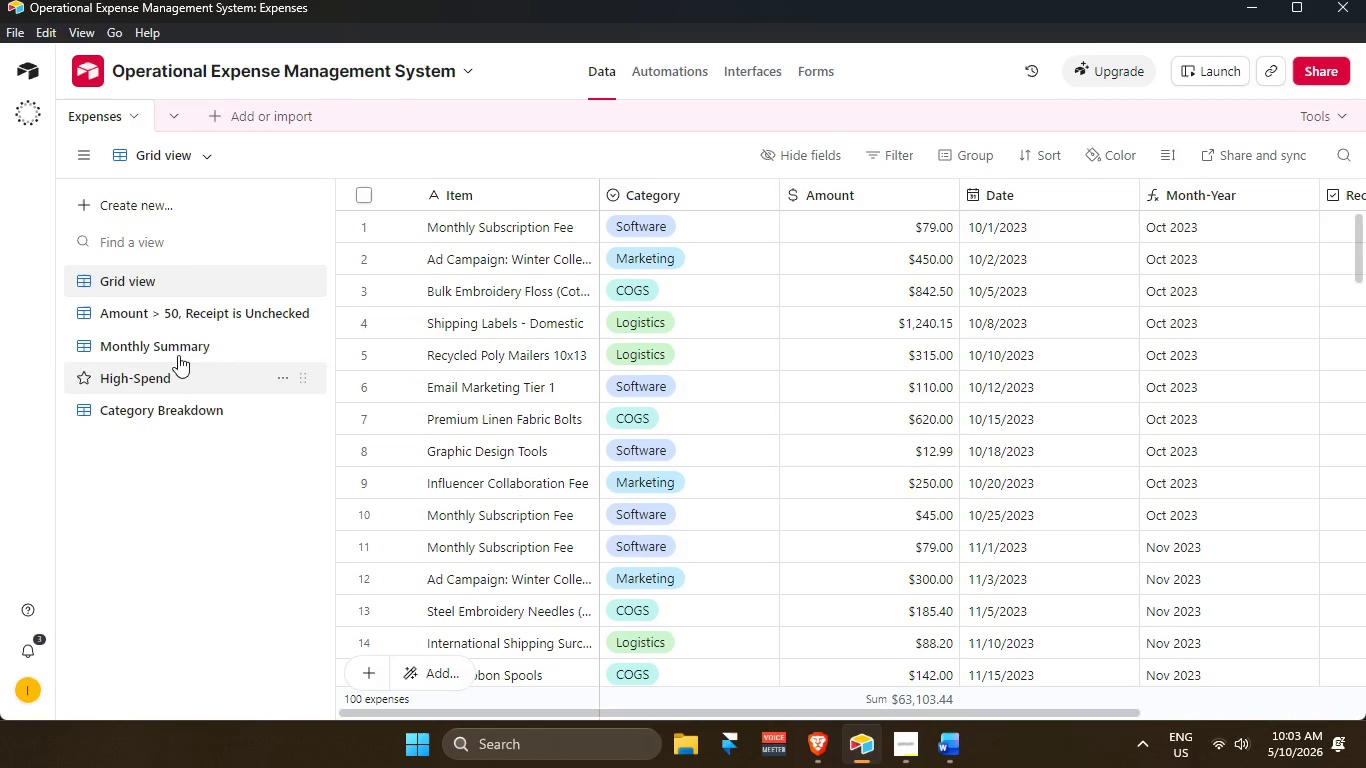 
left_click([195, 320])
 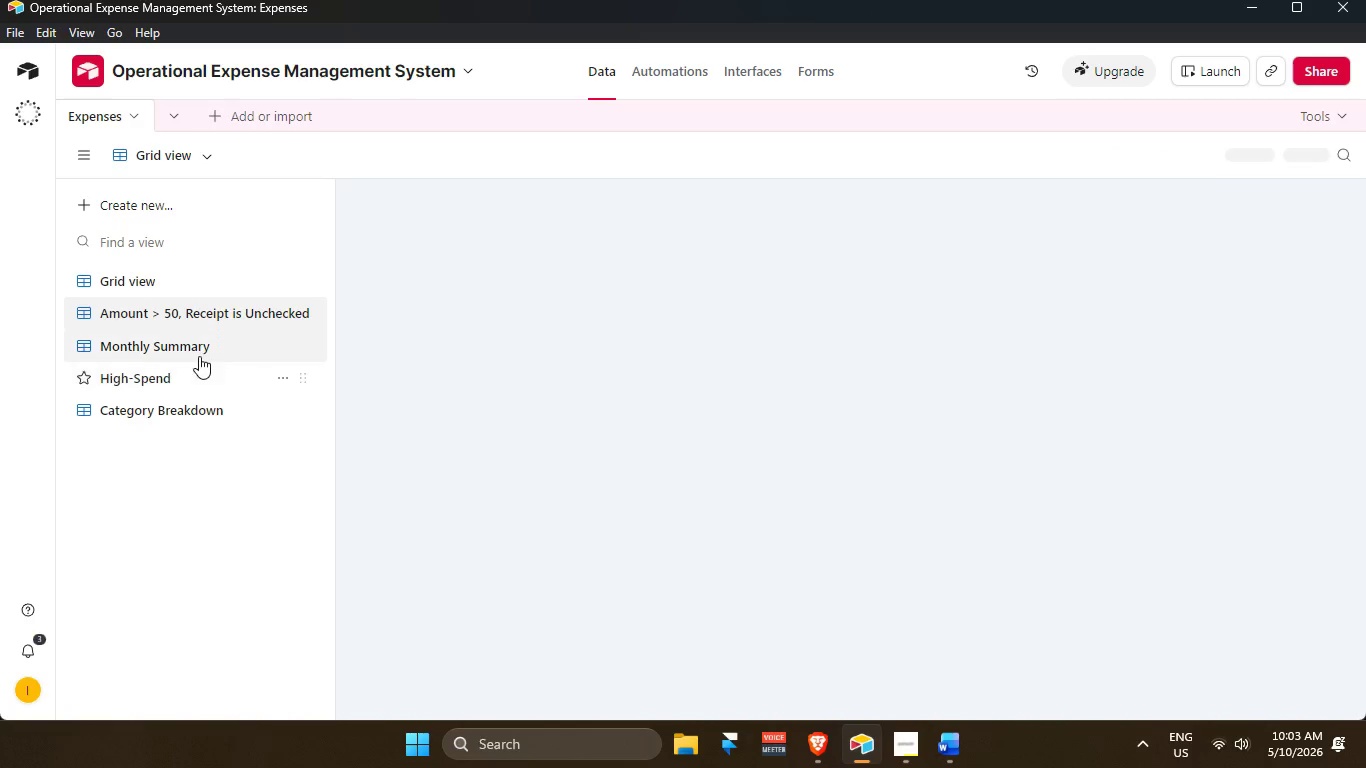 
left_click([199, 350])
 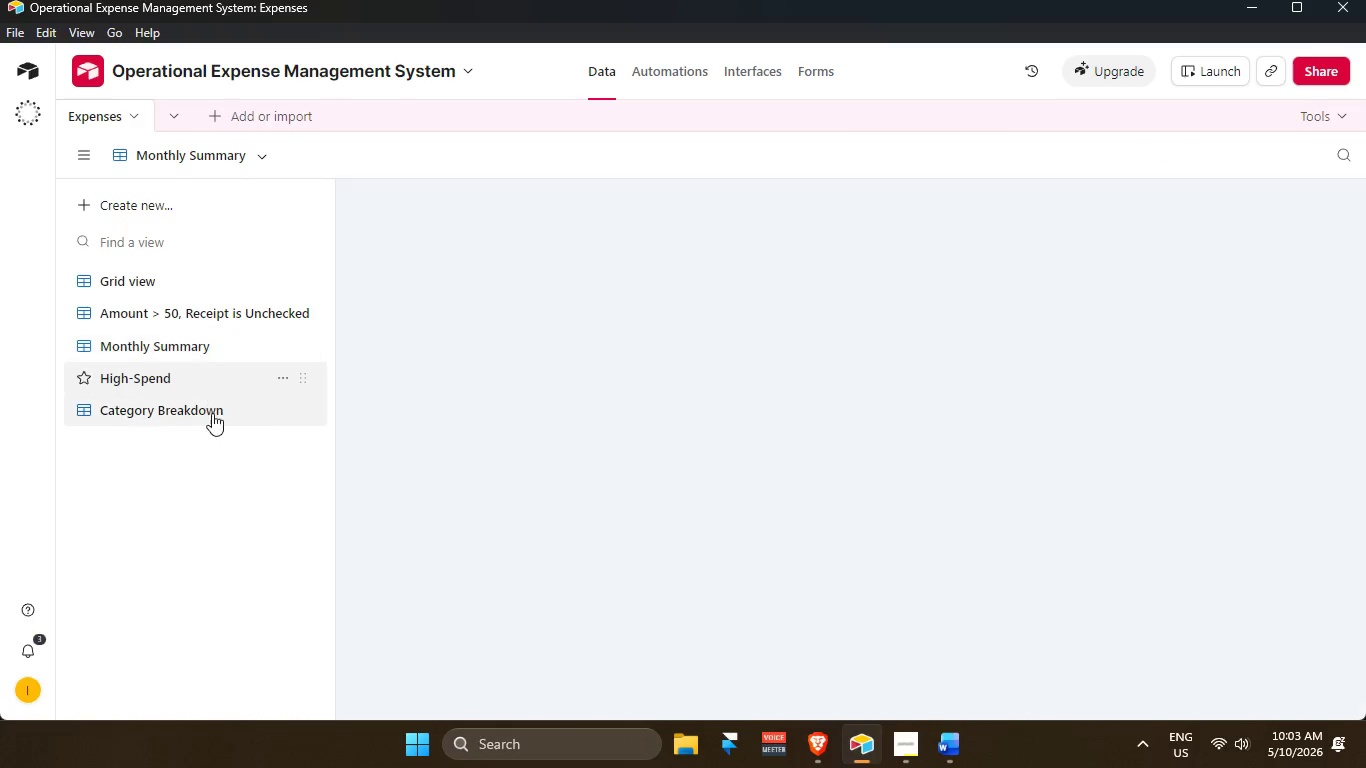 
double_click([202, 420])
 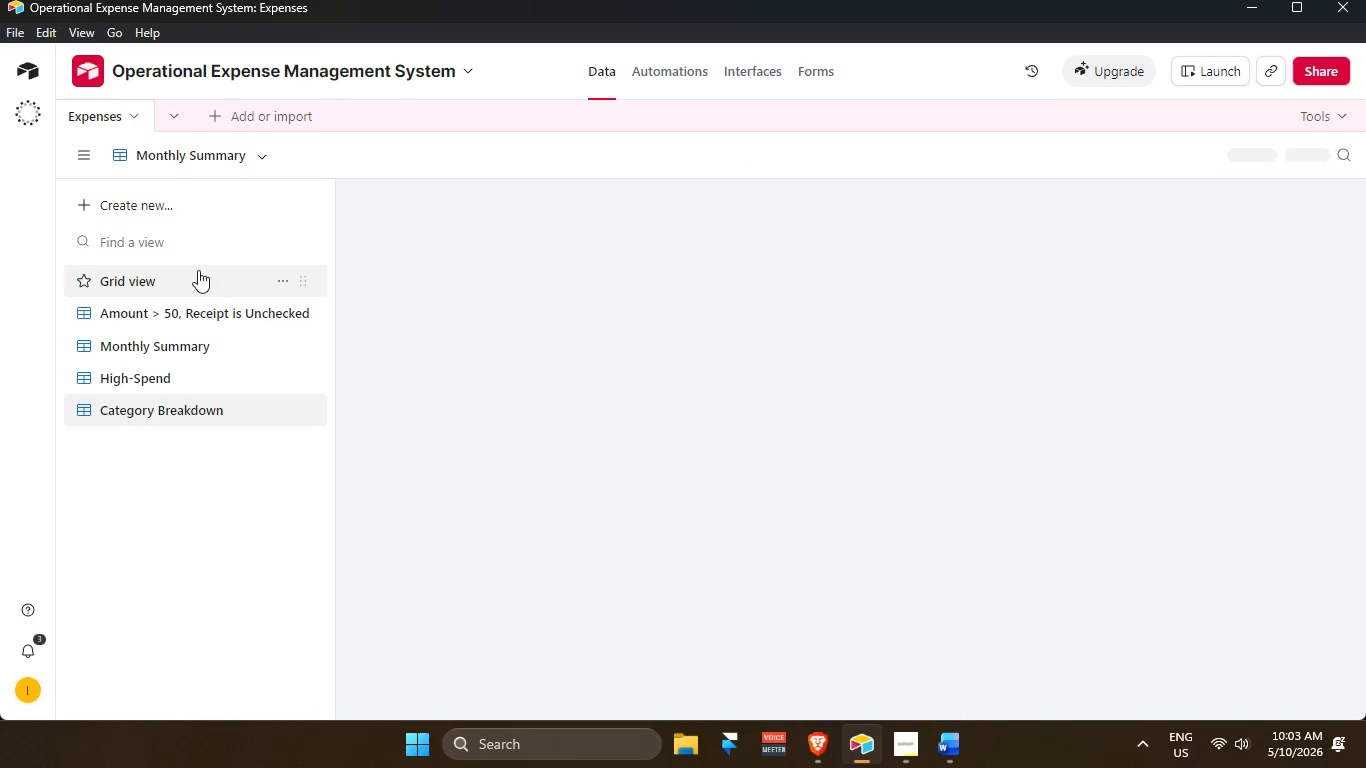 
left_click([198, 270])
 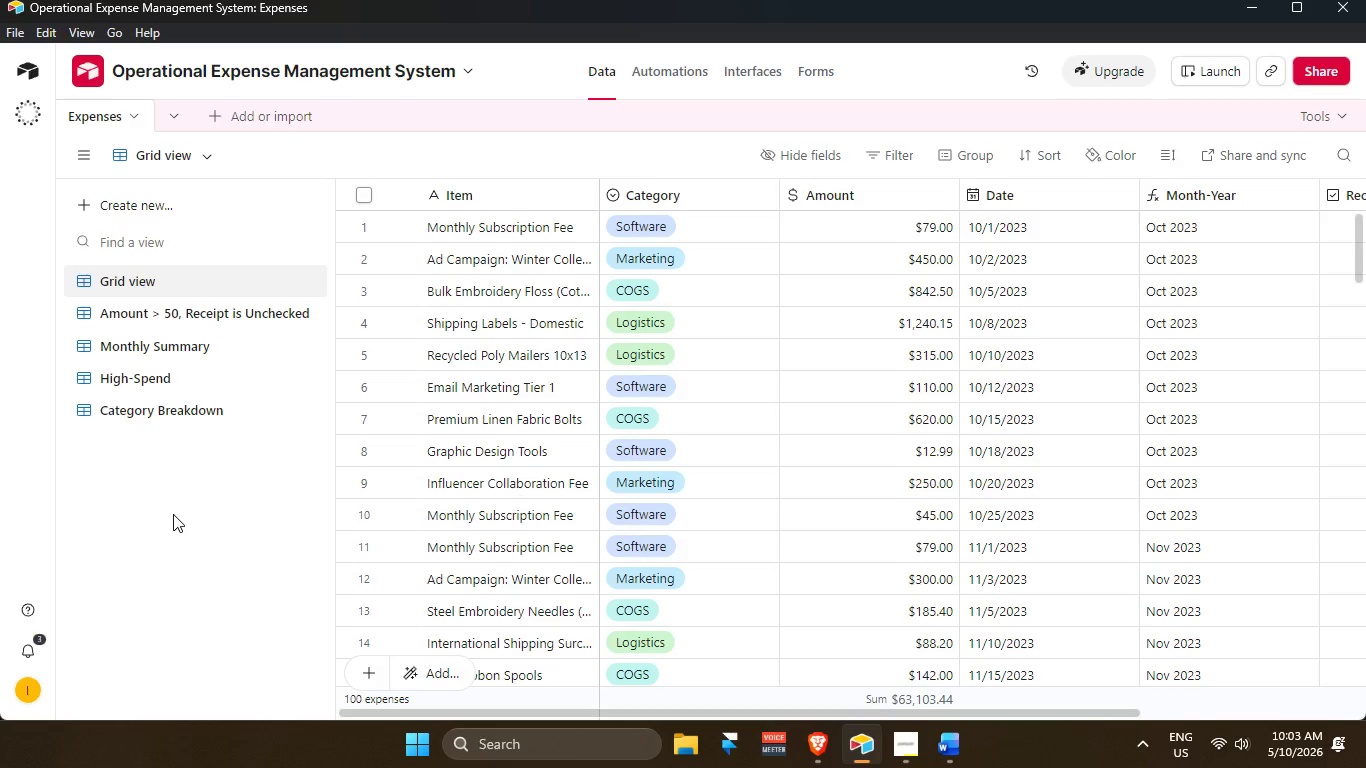 
wait(14.75)
 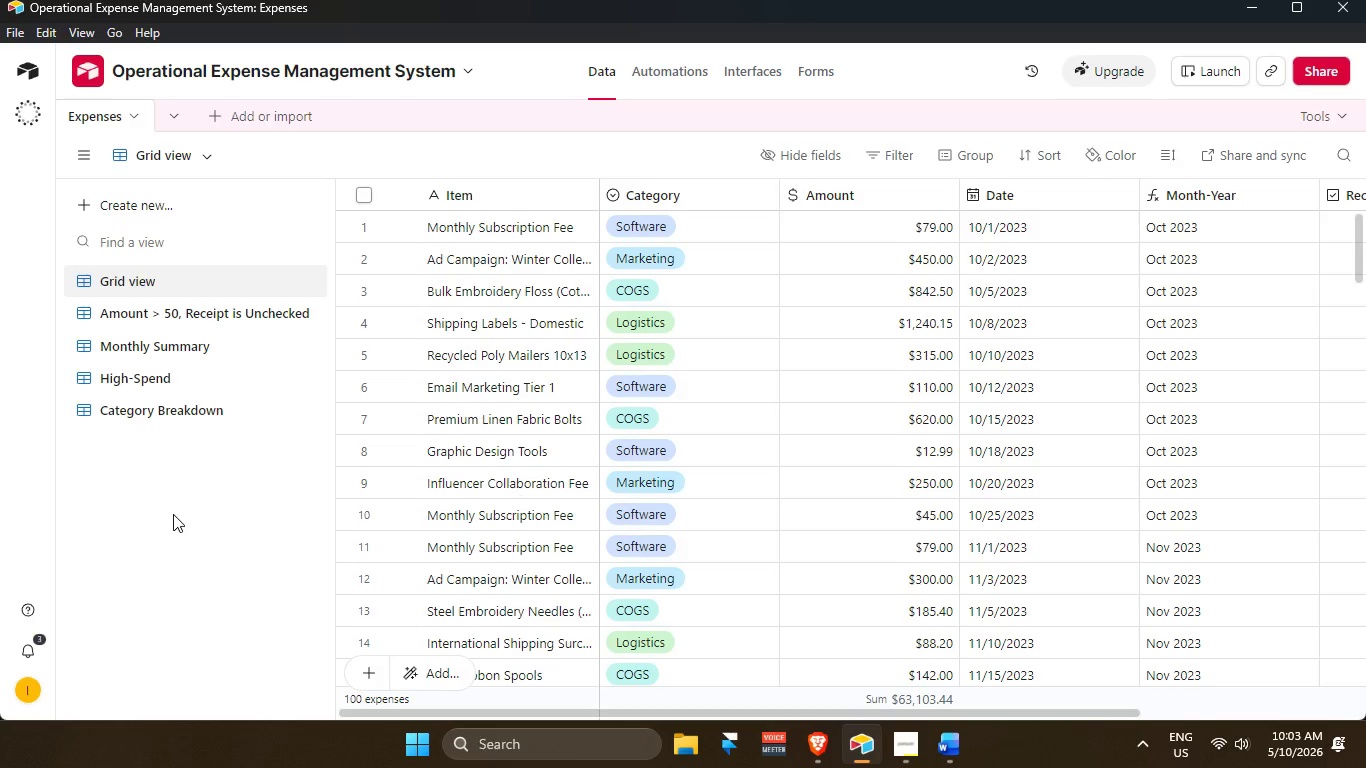 
scroll: coordinate [823, 294], scroll_direction: up, amount: 2.0
 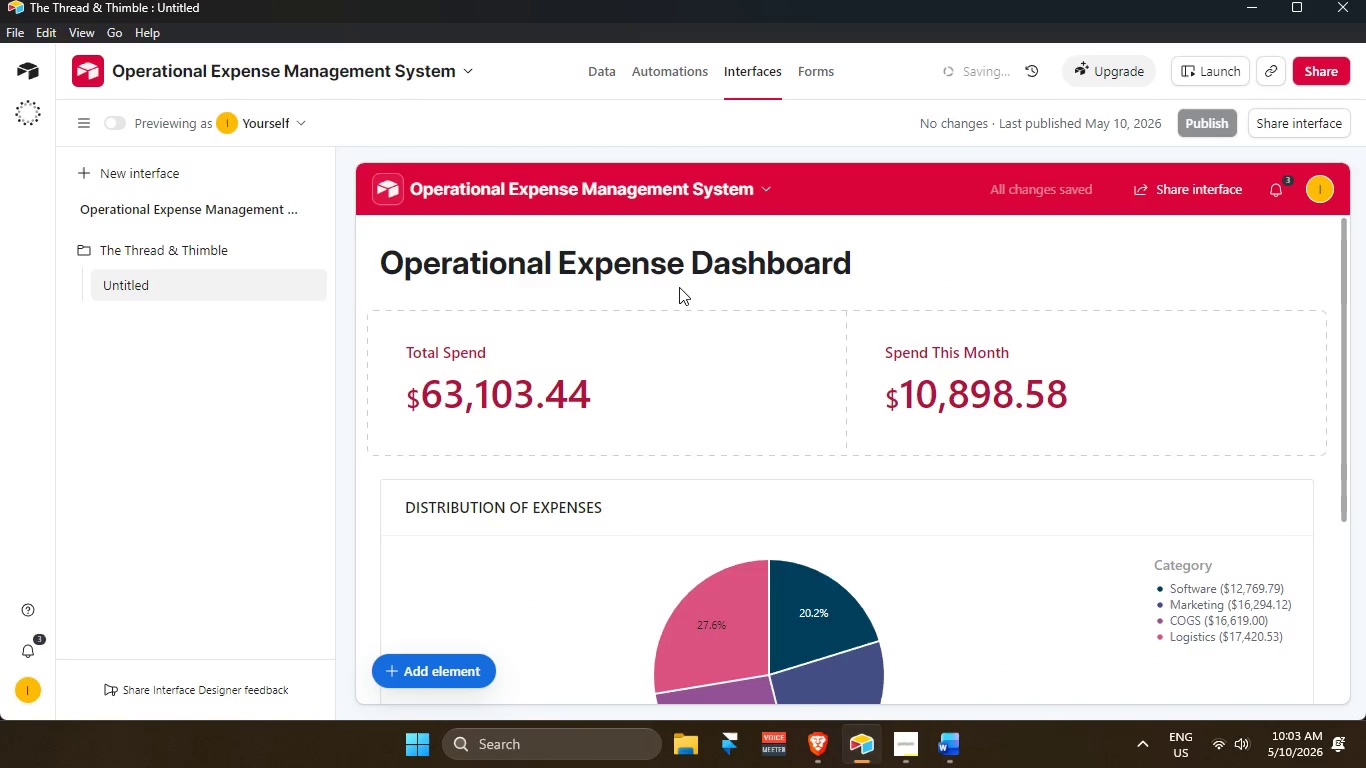 
scroll: coordinate [1036, 345], scroll_direction: down, amount: 1.0
 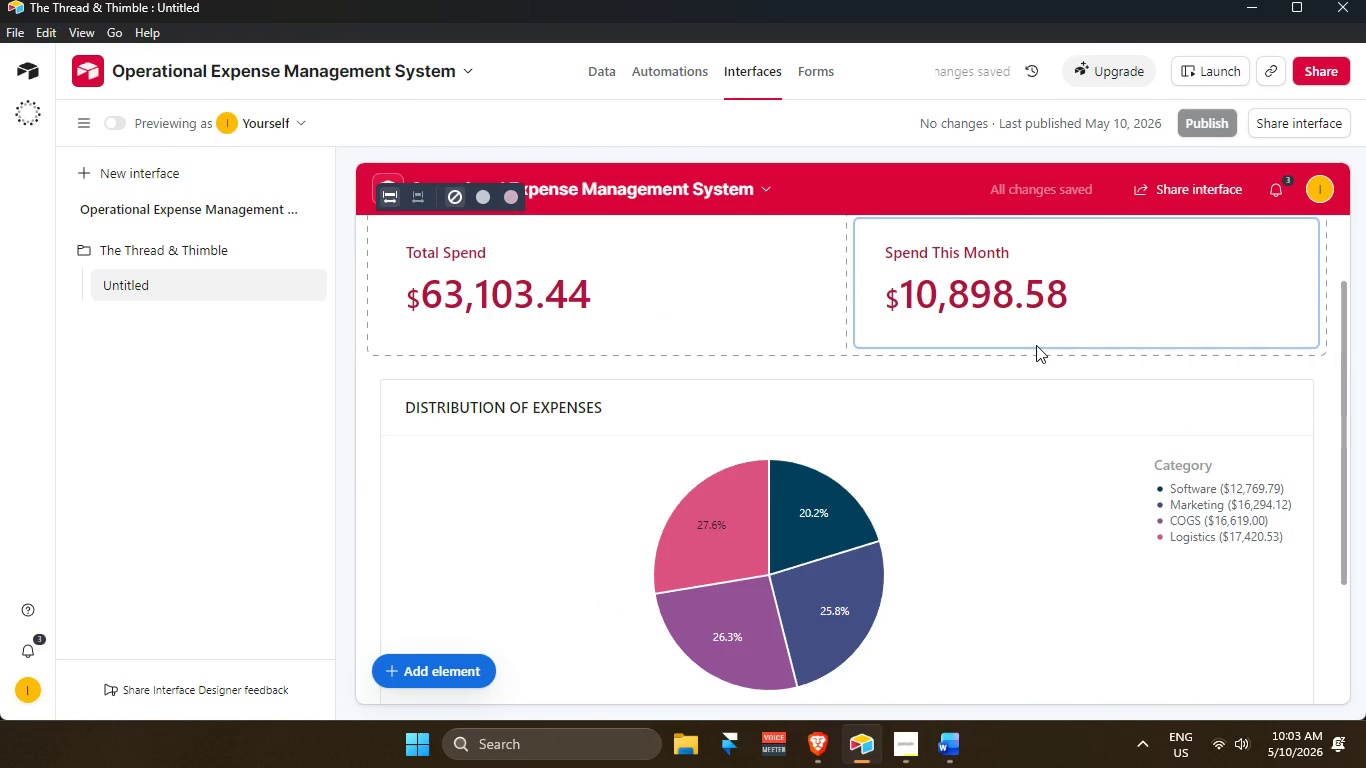 
scroll: coordinate [1036, 345], scroll_direction: up, amount: 1.0
 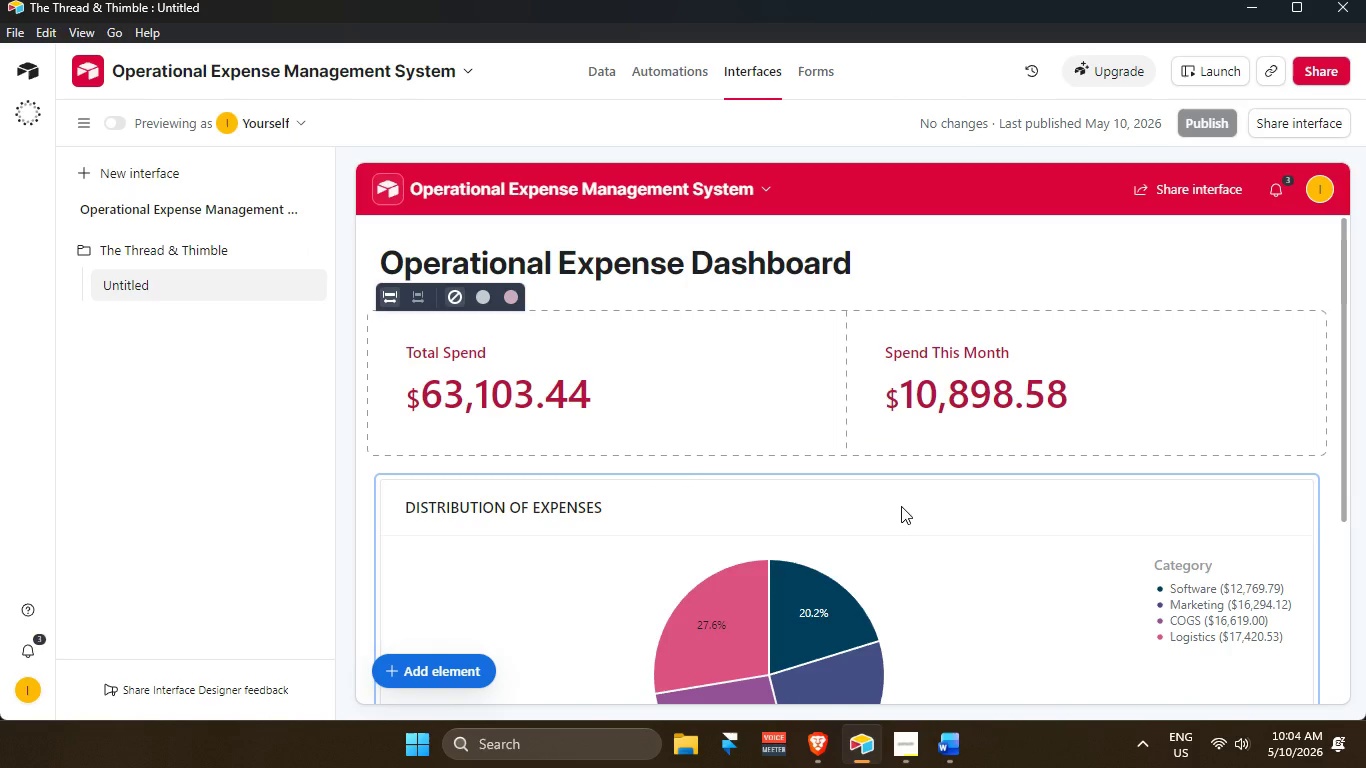 
wait(63.56)
 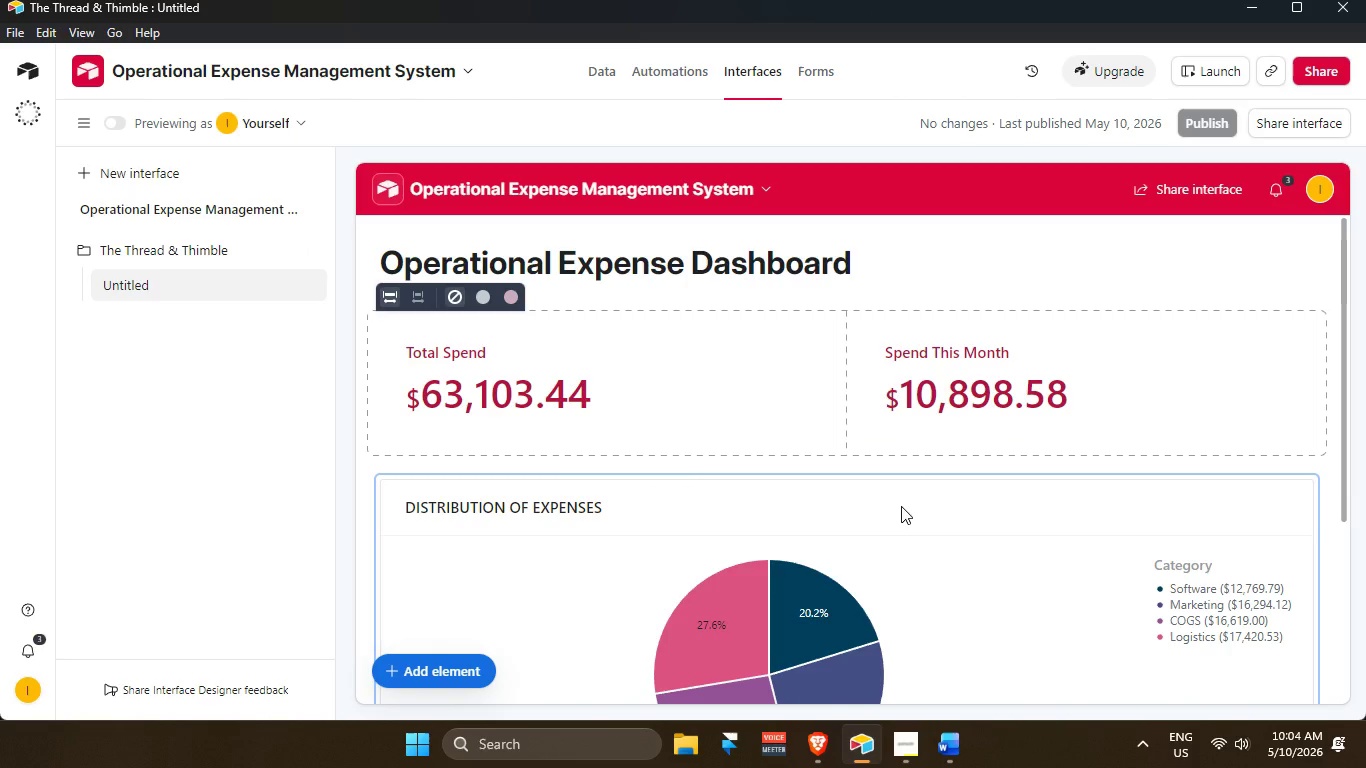 
scroll: coordinate [831, 407], scroll_direction: down, amount: 3.0
 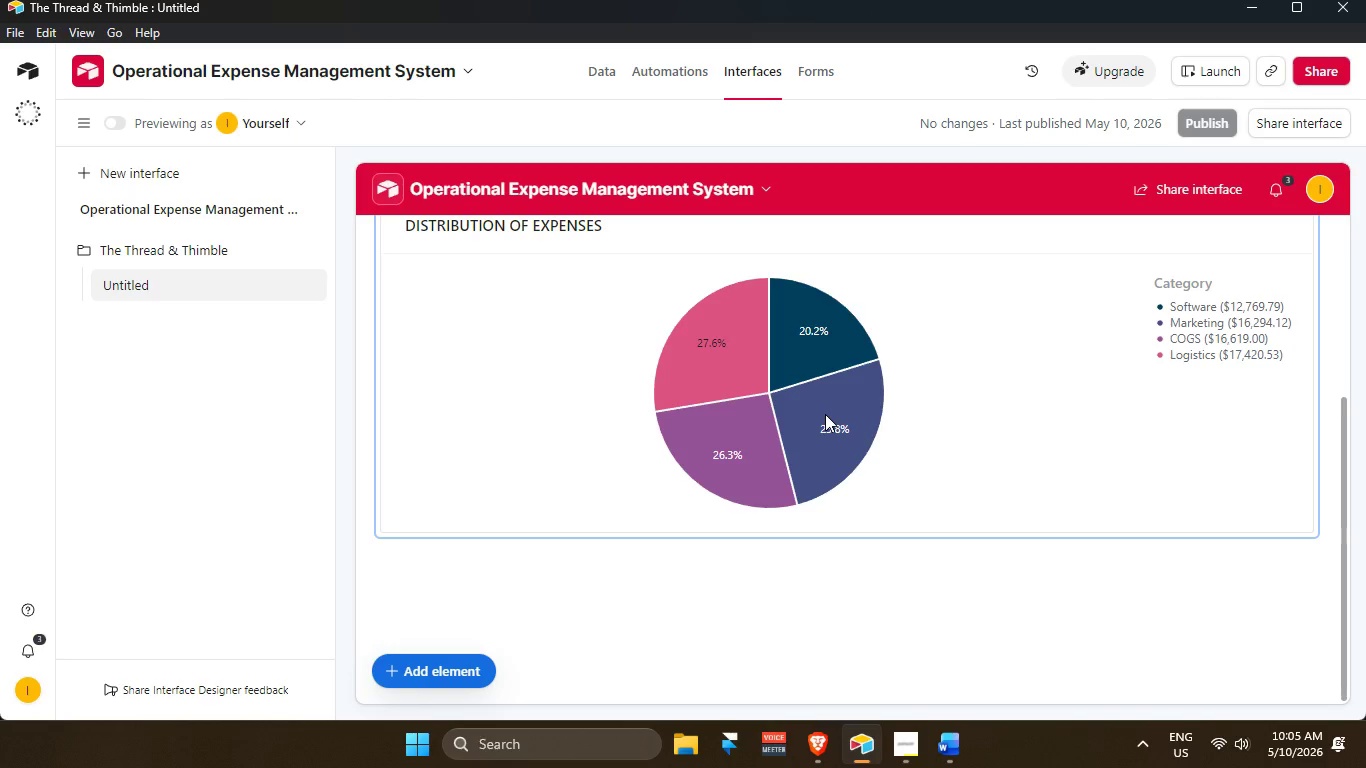 
wait(40.24)
 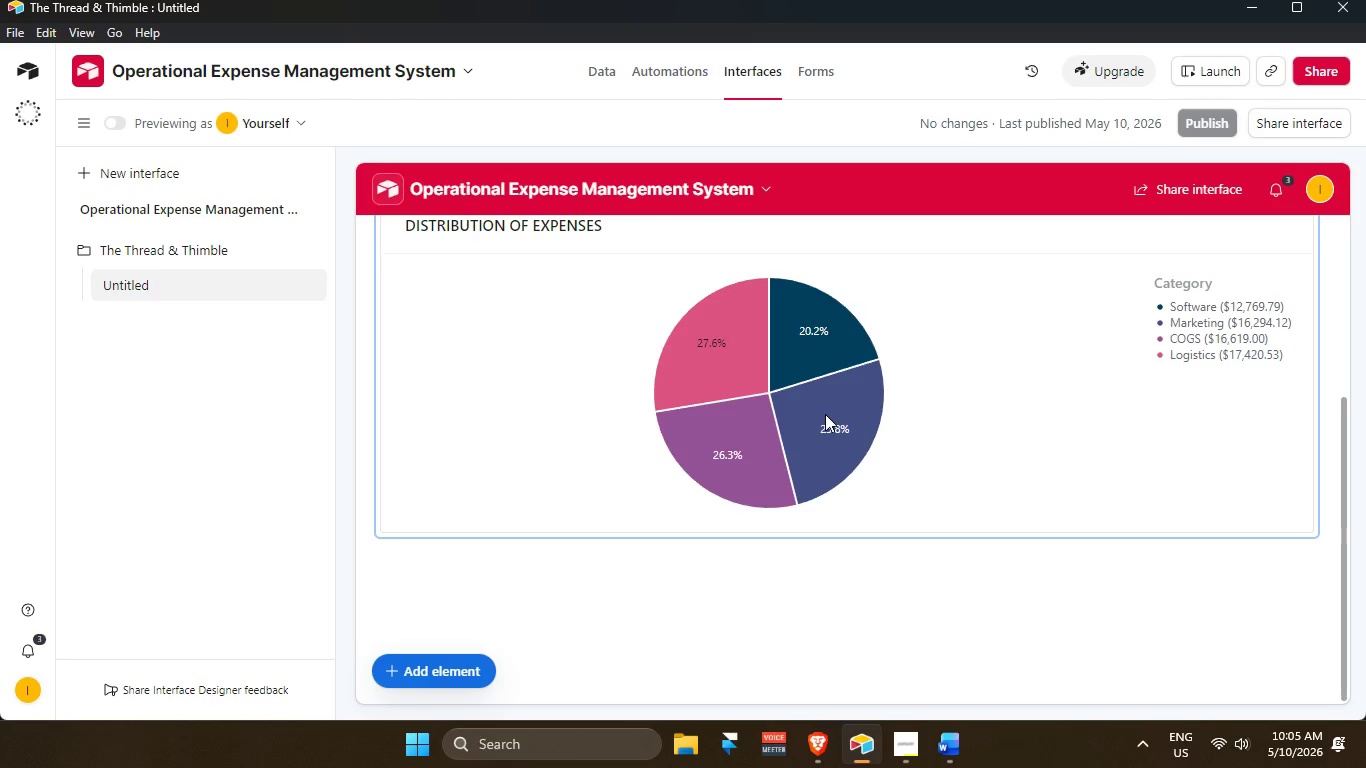 
scroll: coordinate [927, 473], scroll_direction: down, amount: 3.0
 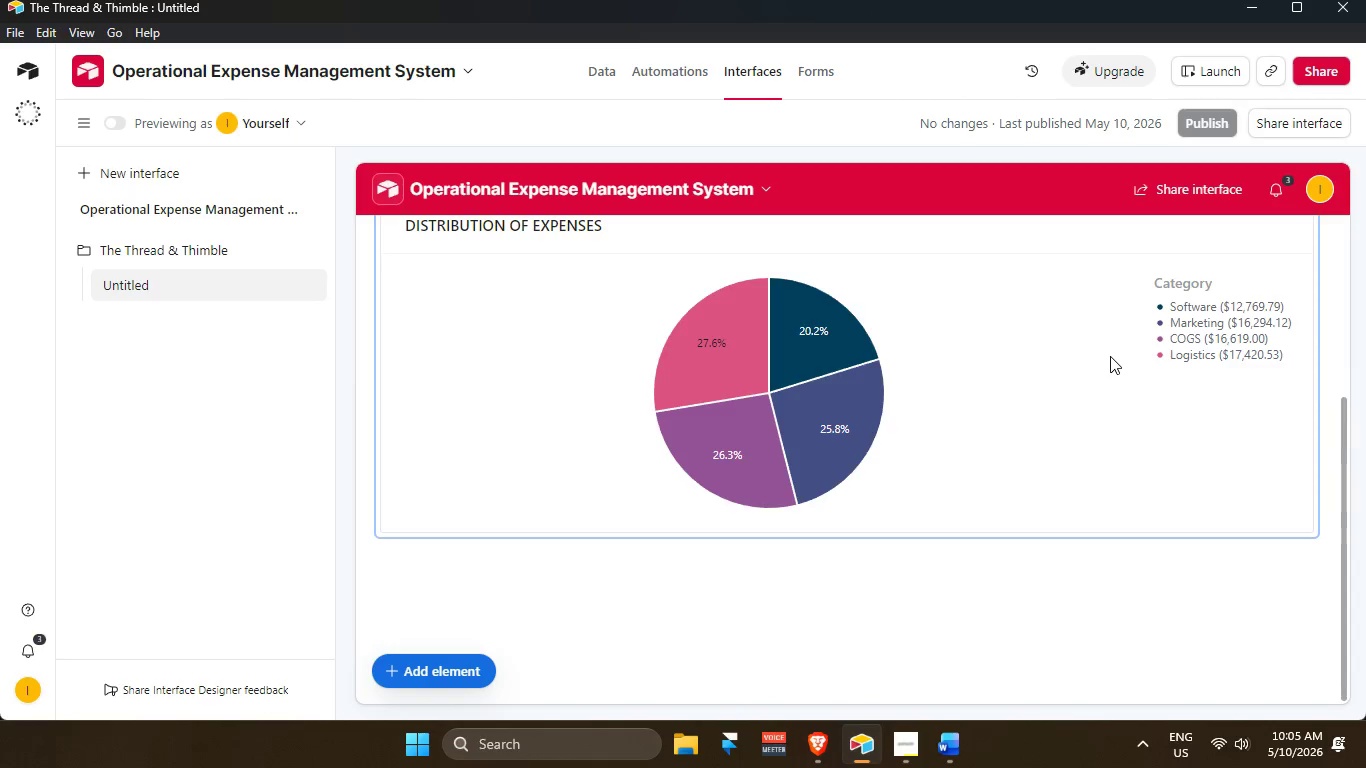 
scroll: coordinate [1117, 355], scroll_direction: up, amount: 6.0
 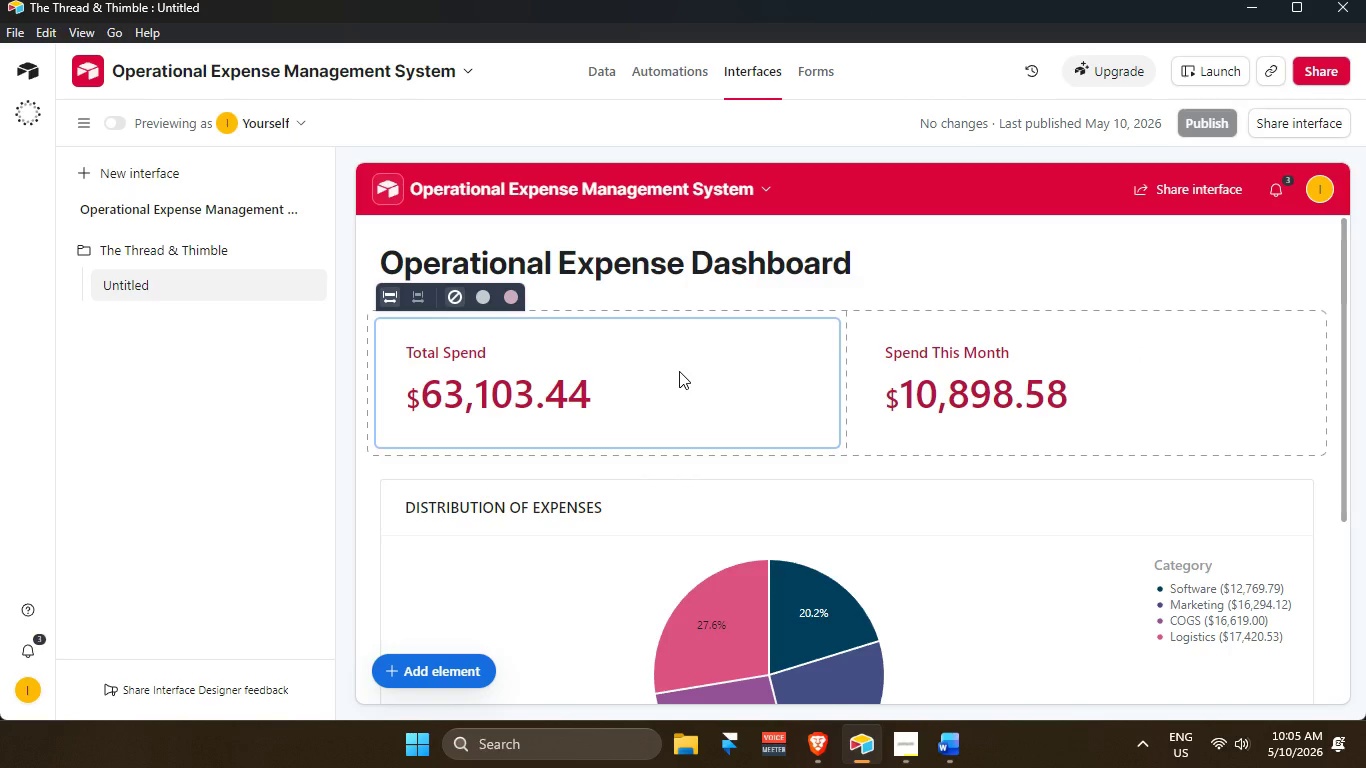 
wait(5.66)
 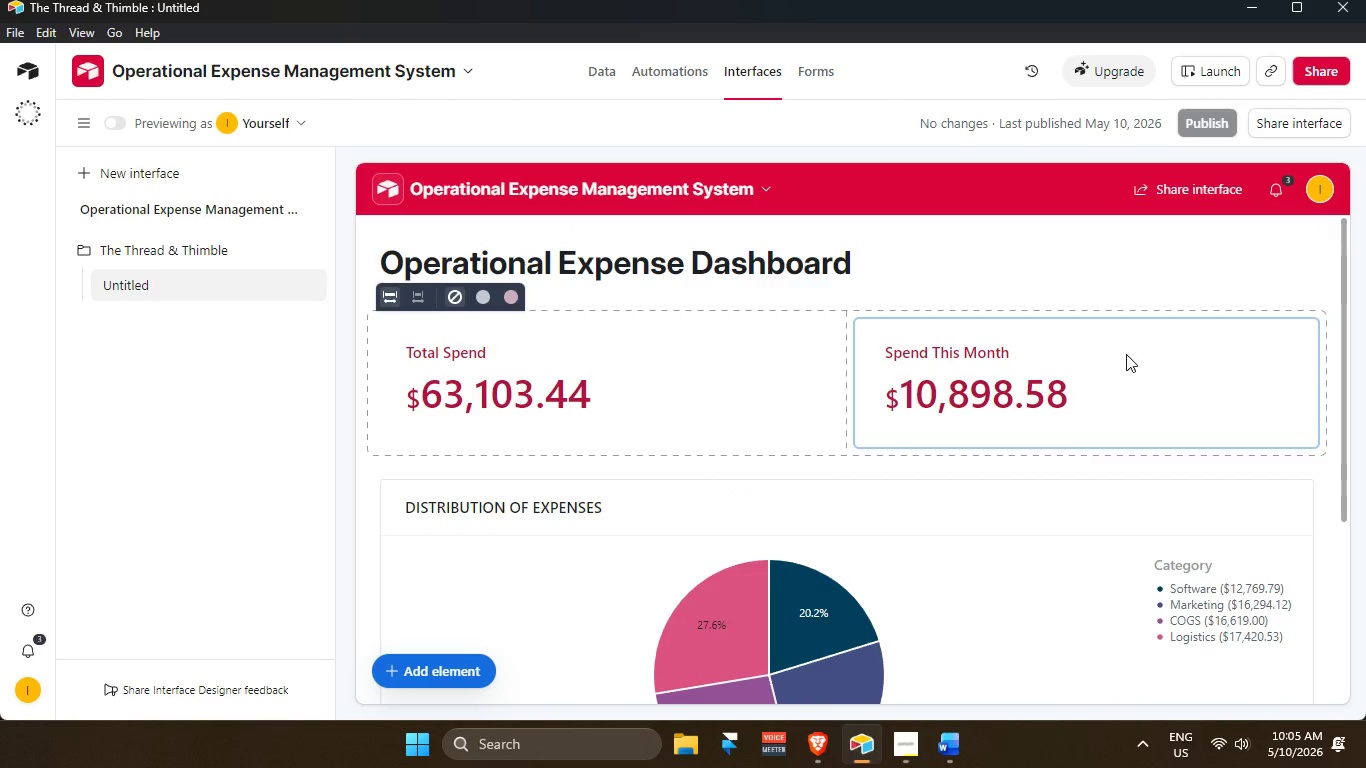 
left_click([679, 371])
 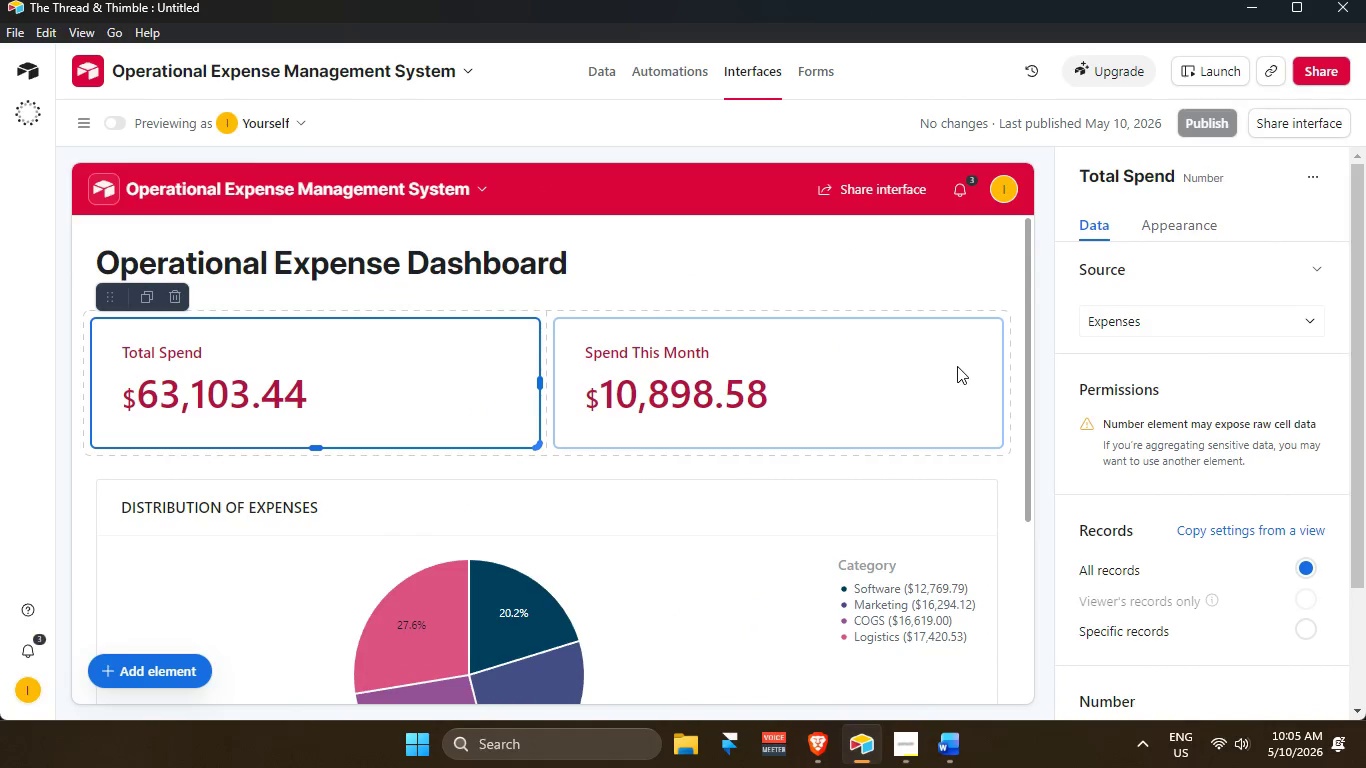 
left_click([957, 366])
 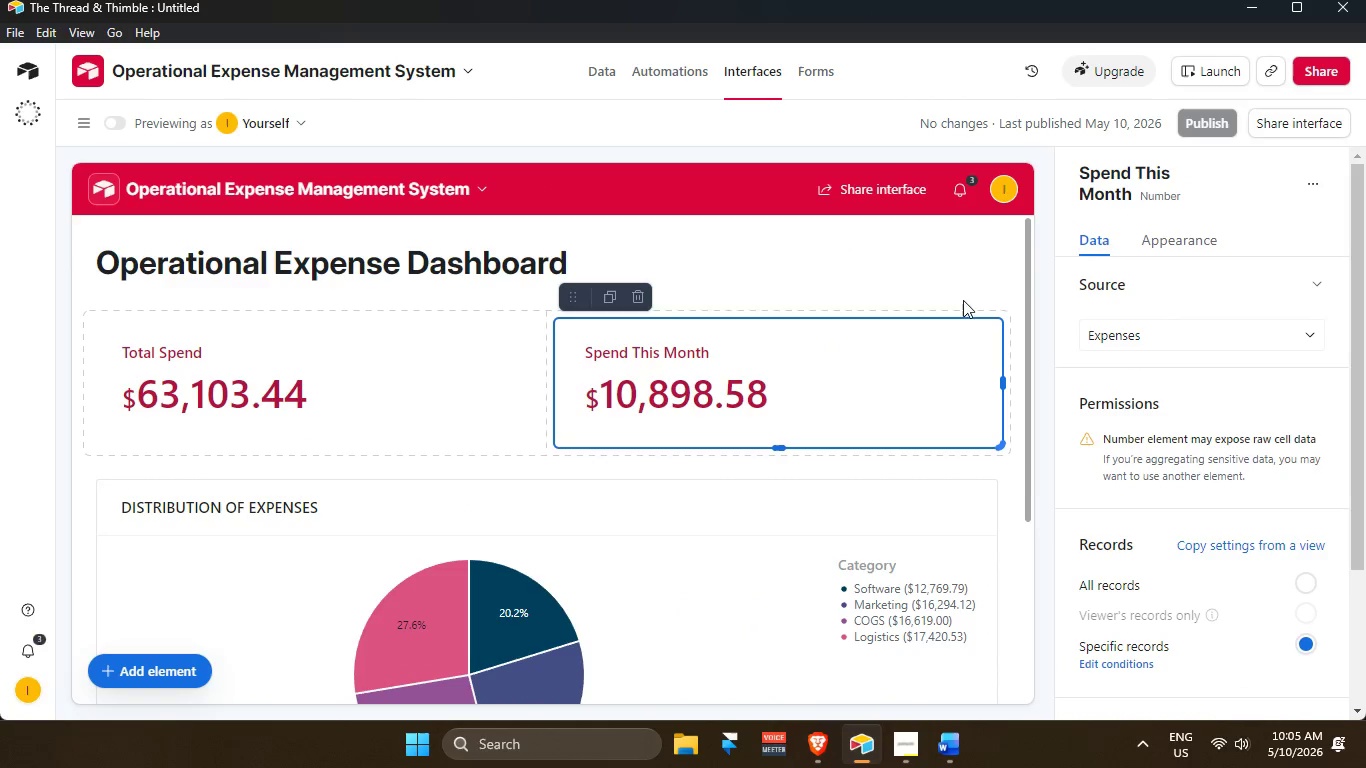 
left_click([964, 267])
 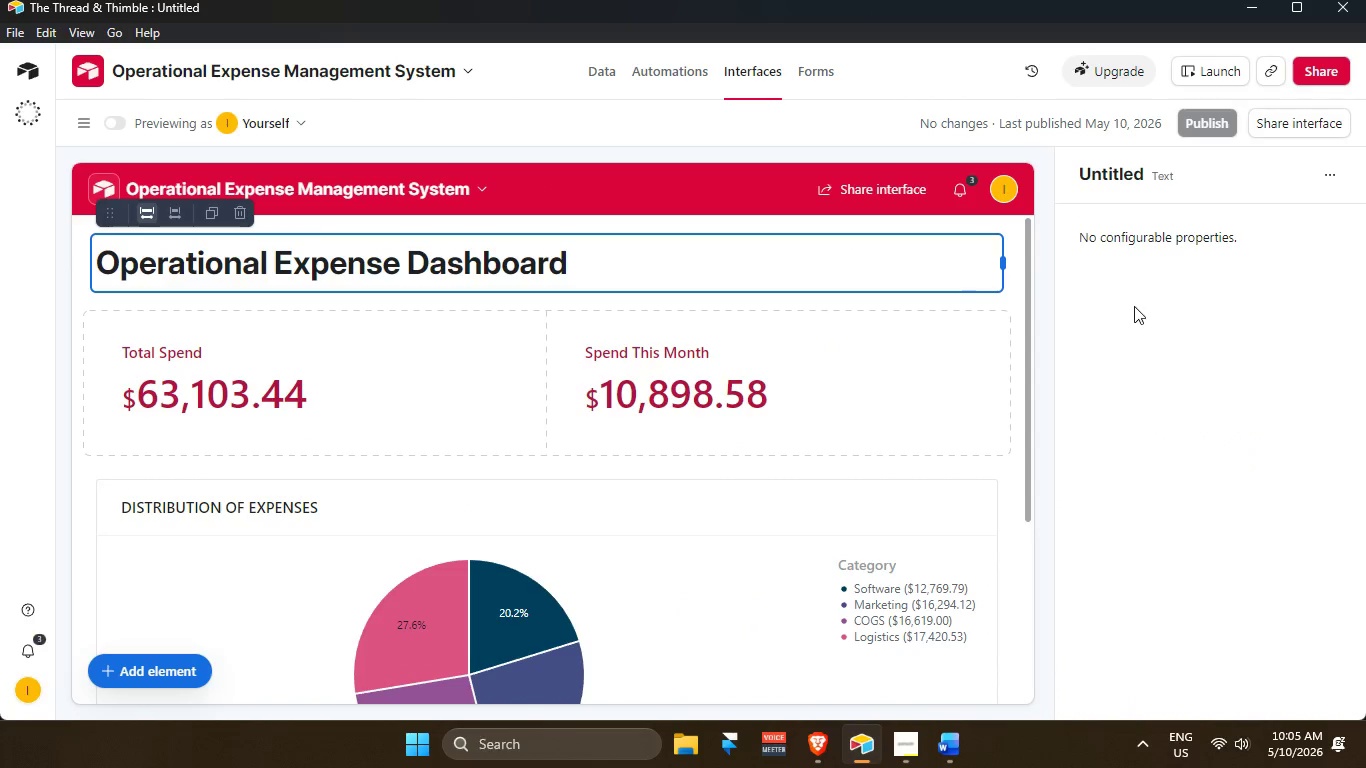 
left_click([1142, 307])
 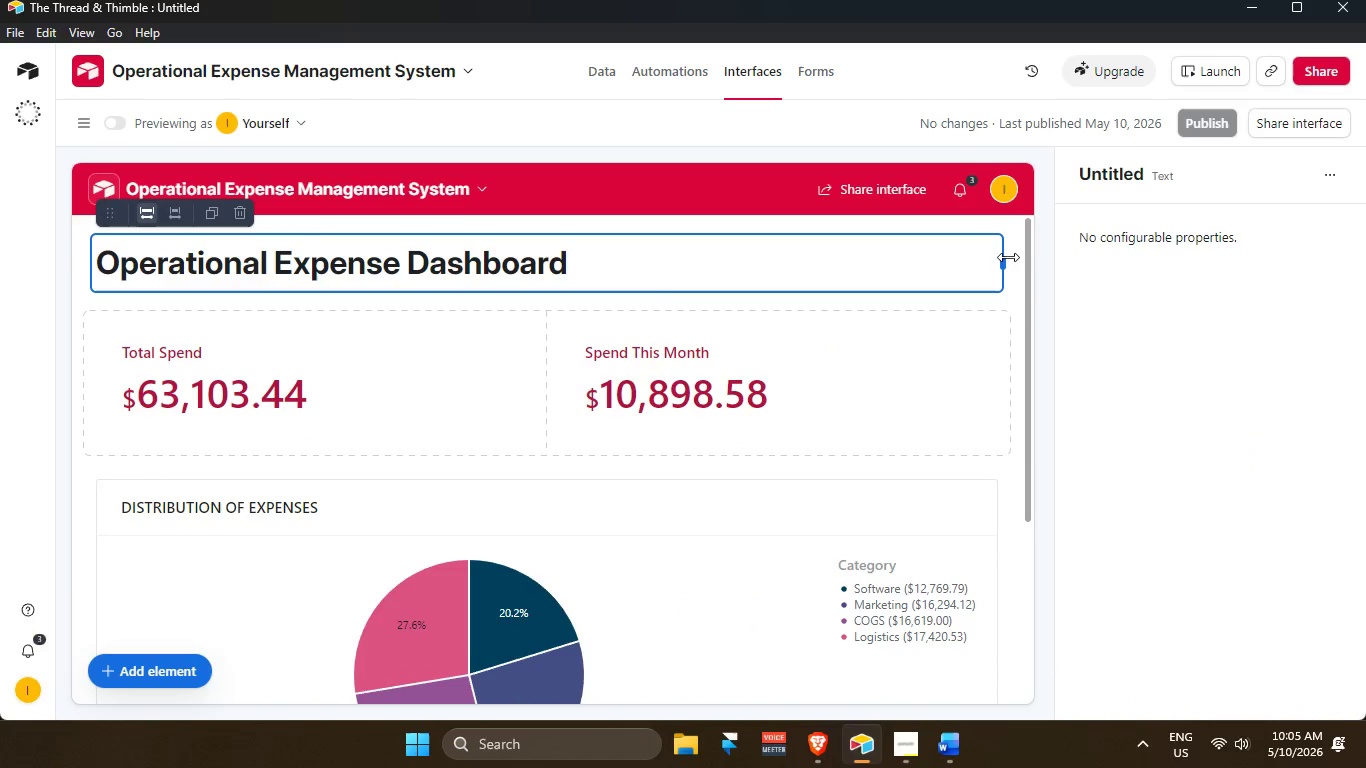 
left_click([1015, 238])
 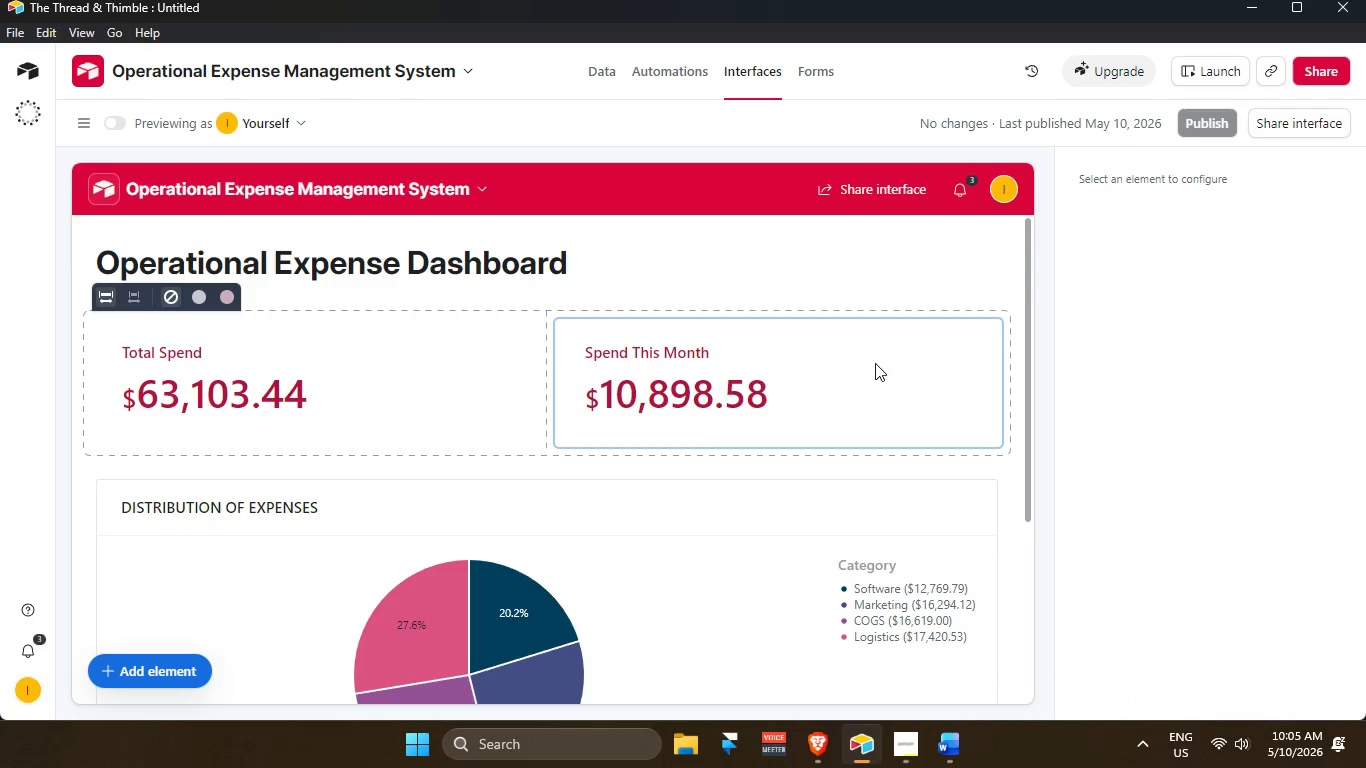 
scroll: coordinate [857, 373], scroll_direction: up, amount: 3.0
 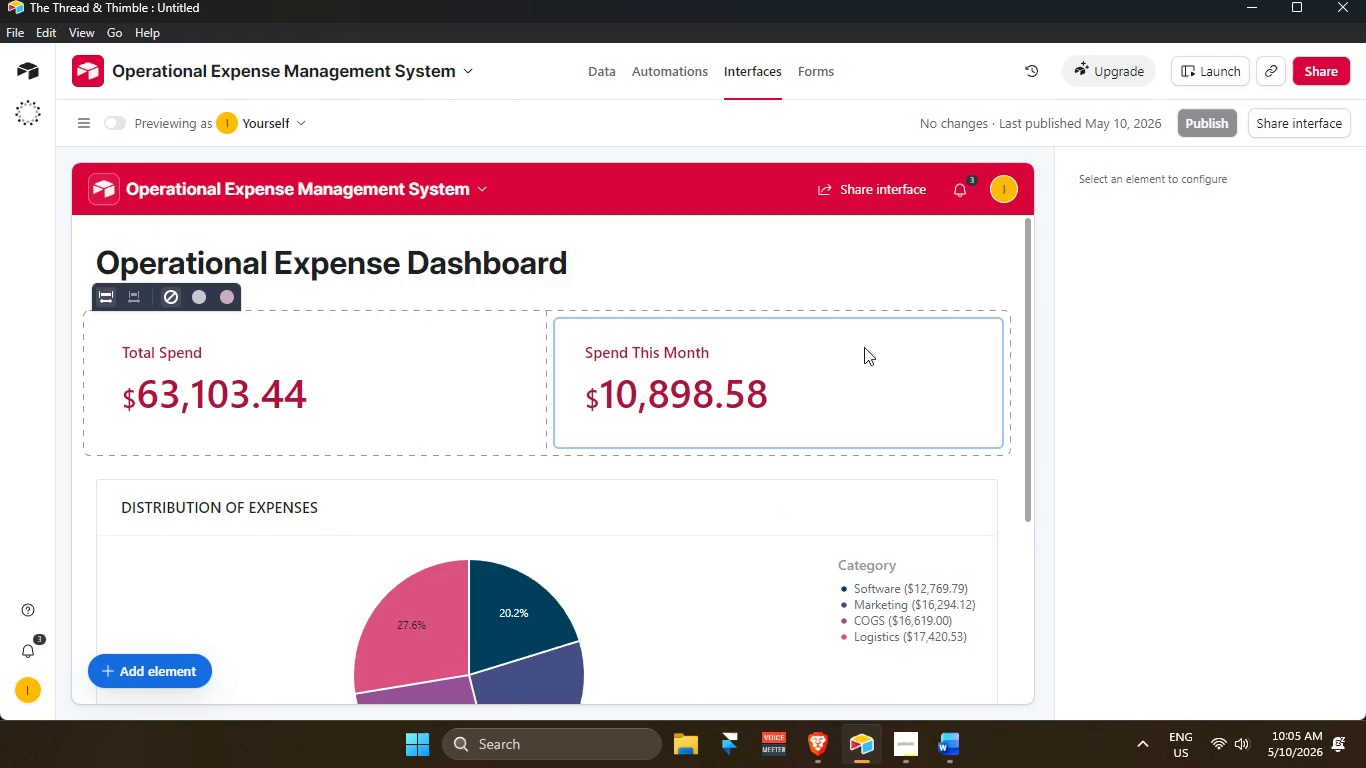 
mouse_move([214, 303])
 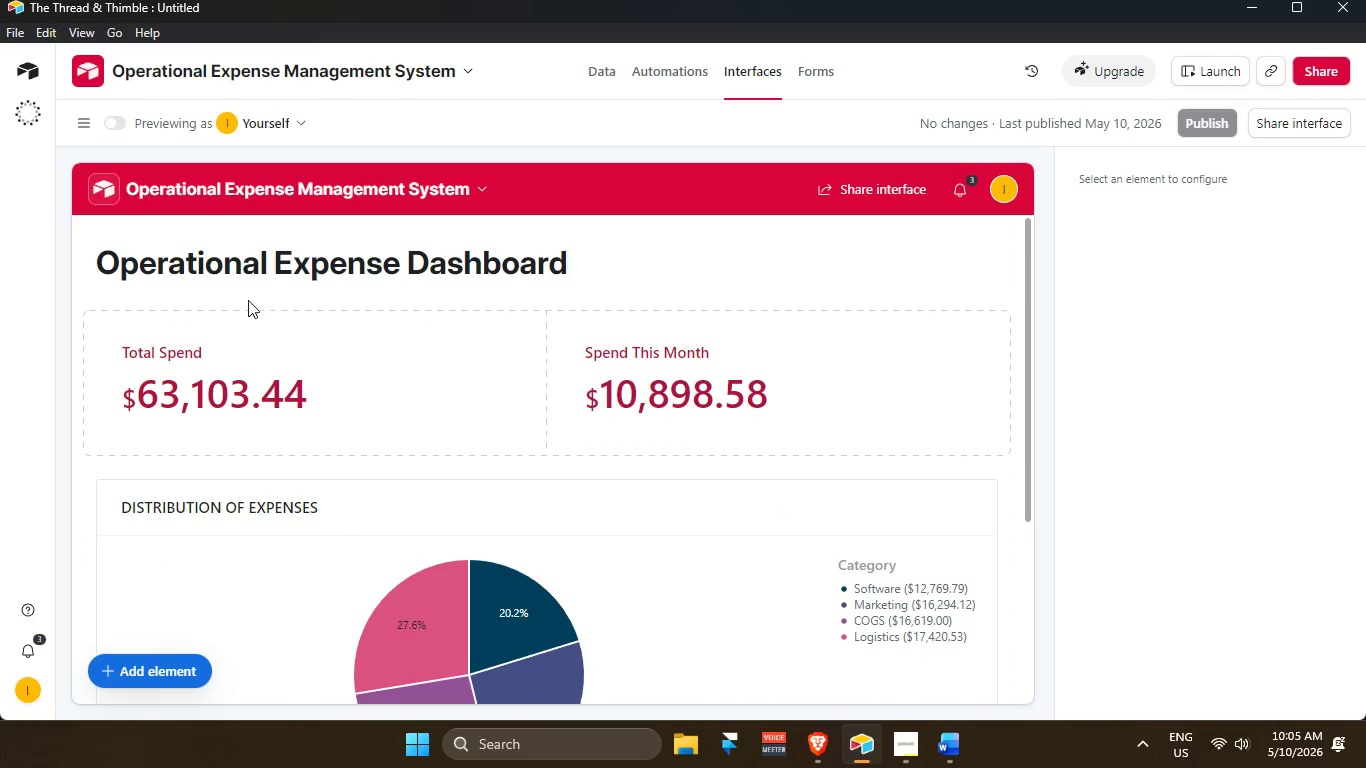 
mouse_move([257, 336])
 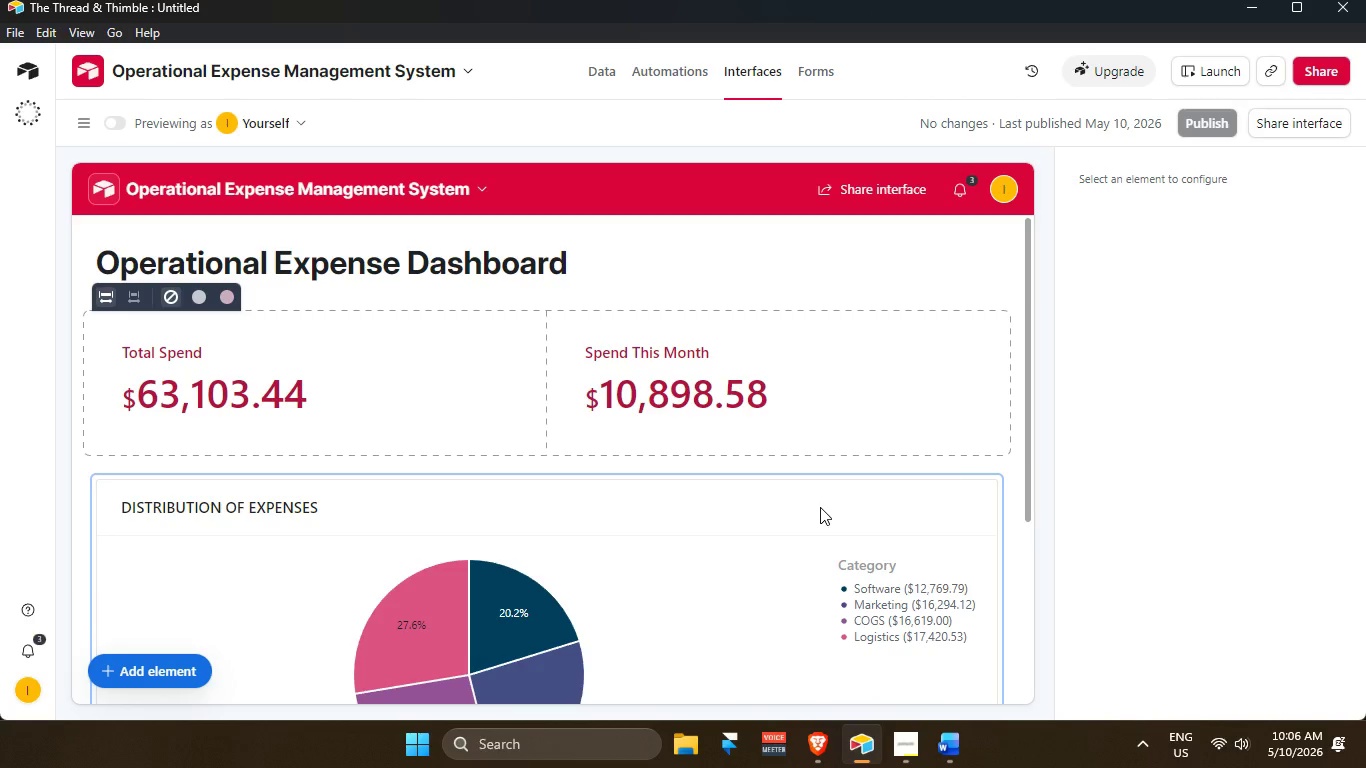 
wait(20.26)
 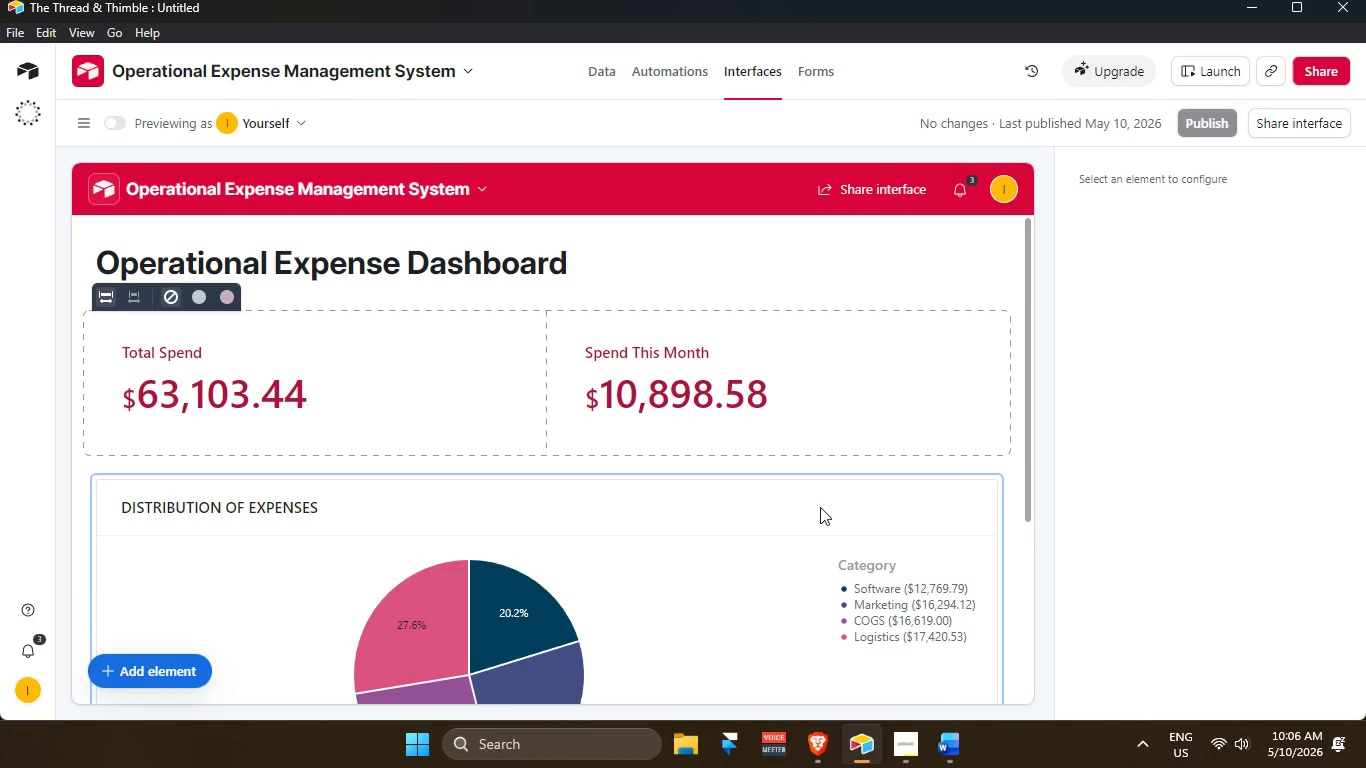 
scroll: coordinate [1022, 244], scroll_direction: up, amount: 3.0
 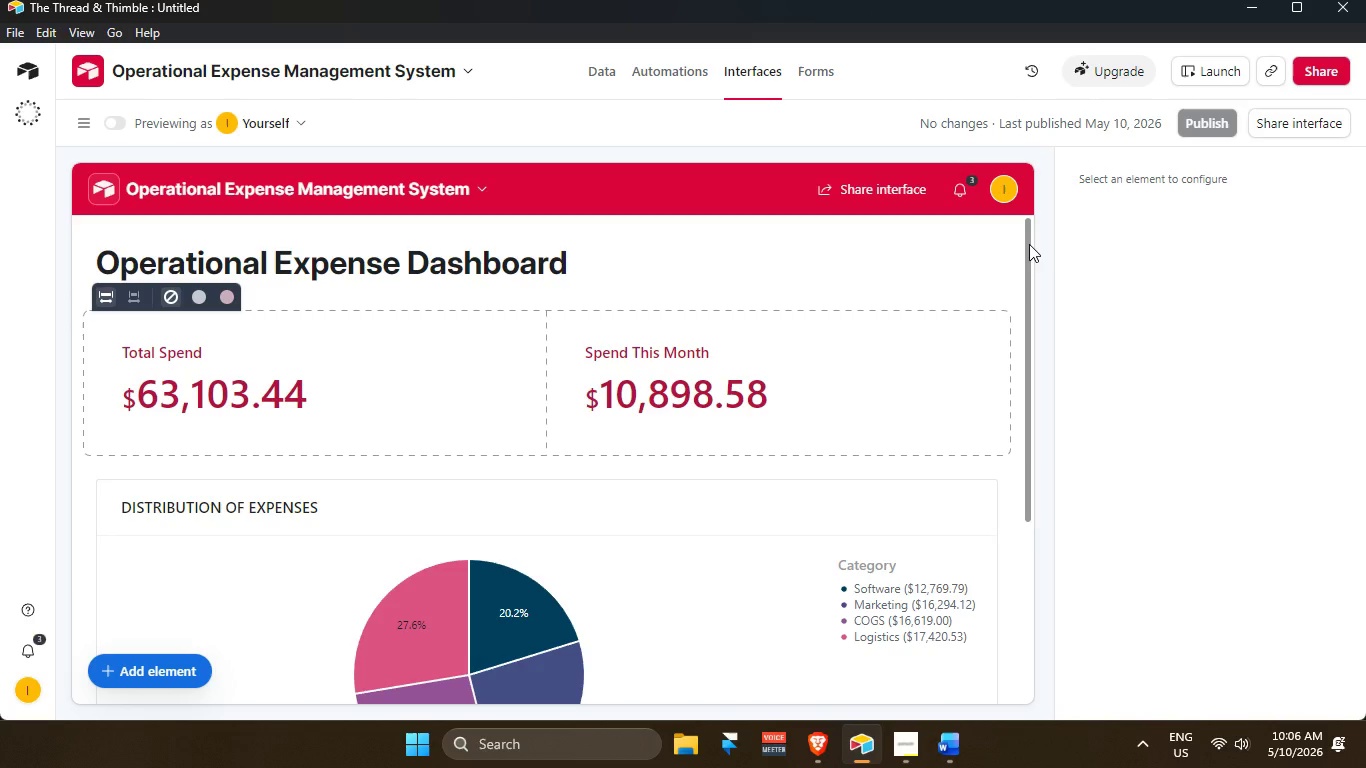 
wait(23.09)
 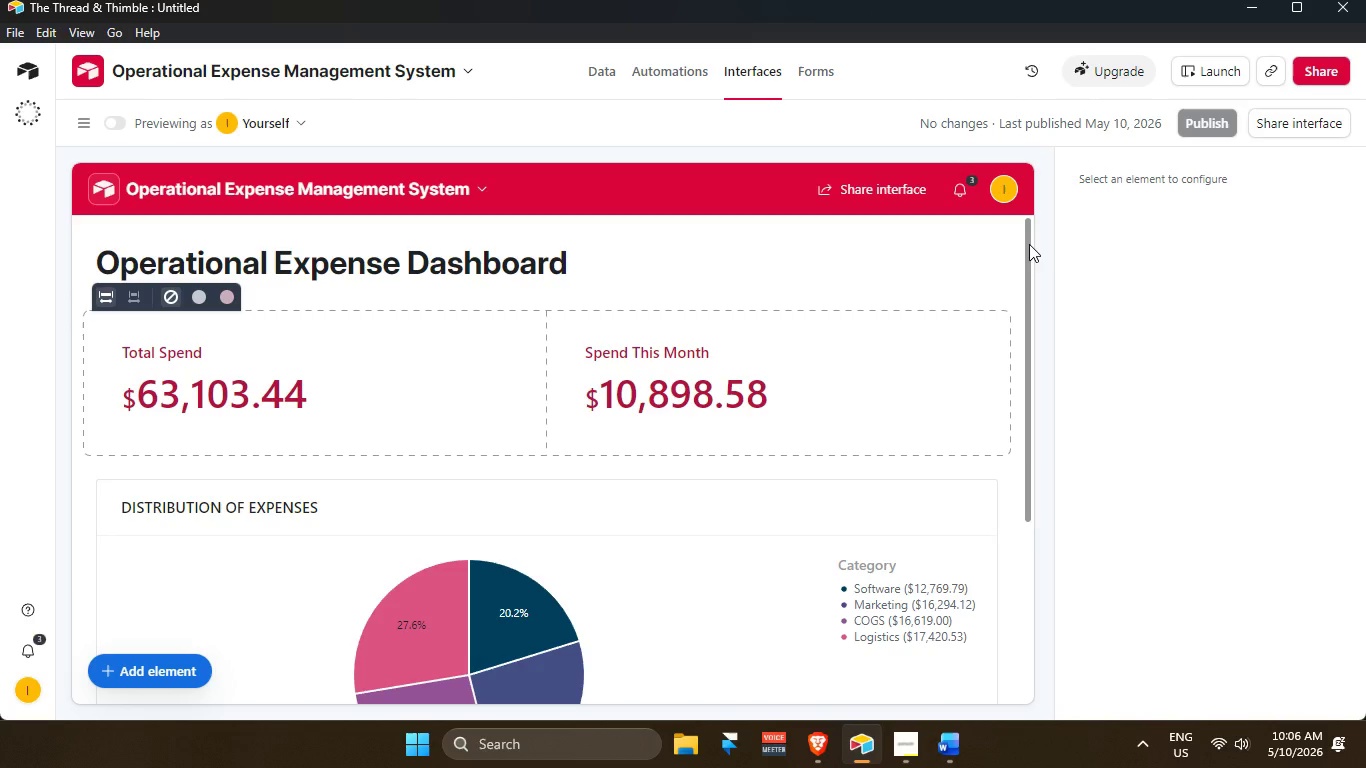 
scroll: coordinate [970, 304], scroll_direction: up, amount: 3.0
 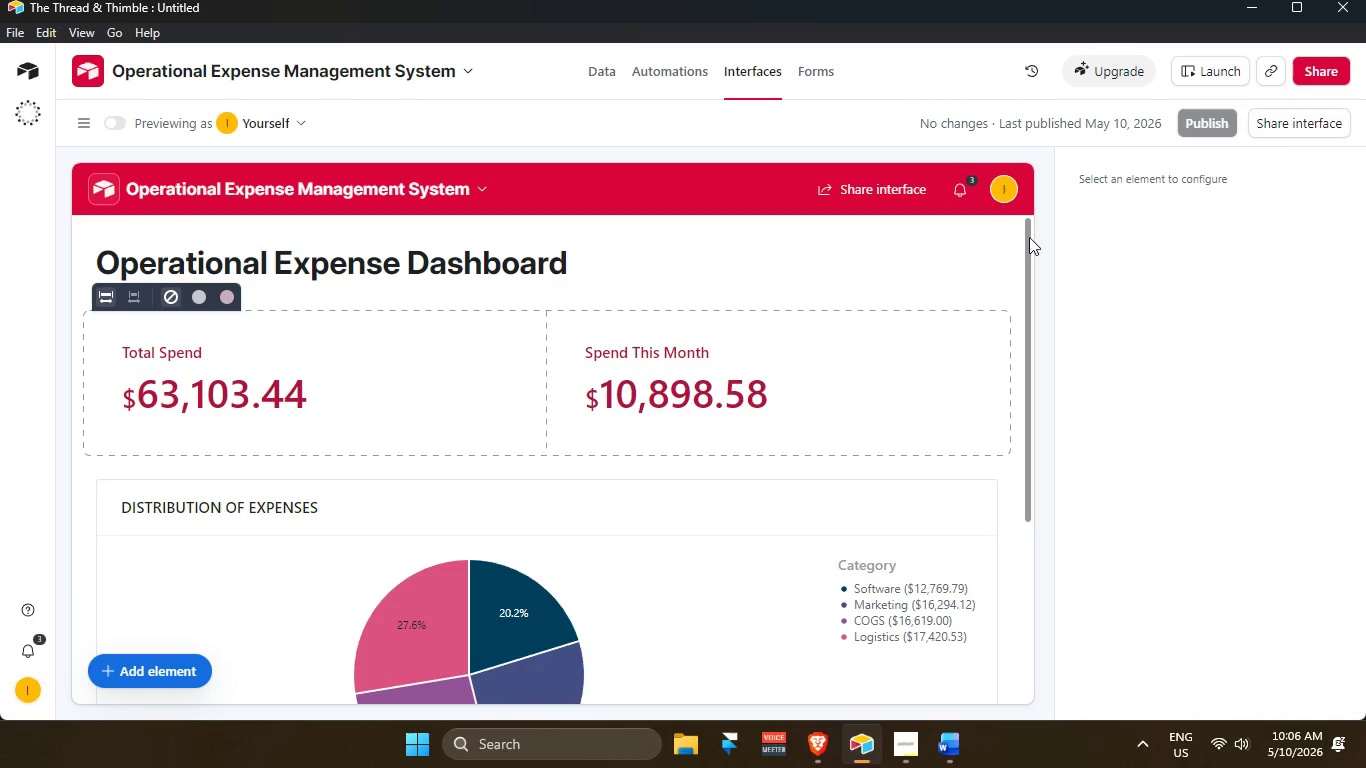 
left_click_drag(start_coordinate=[1029, 237], to_coordinate=[1054, 228])
 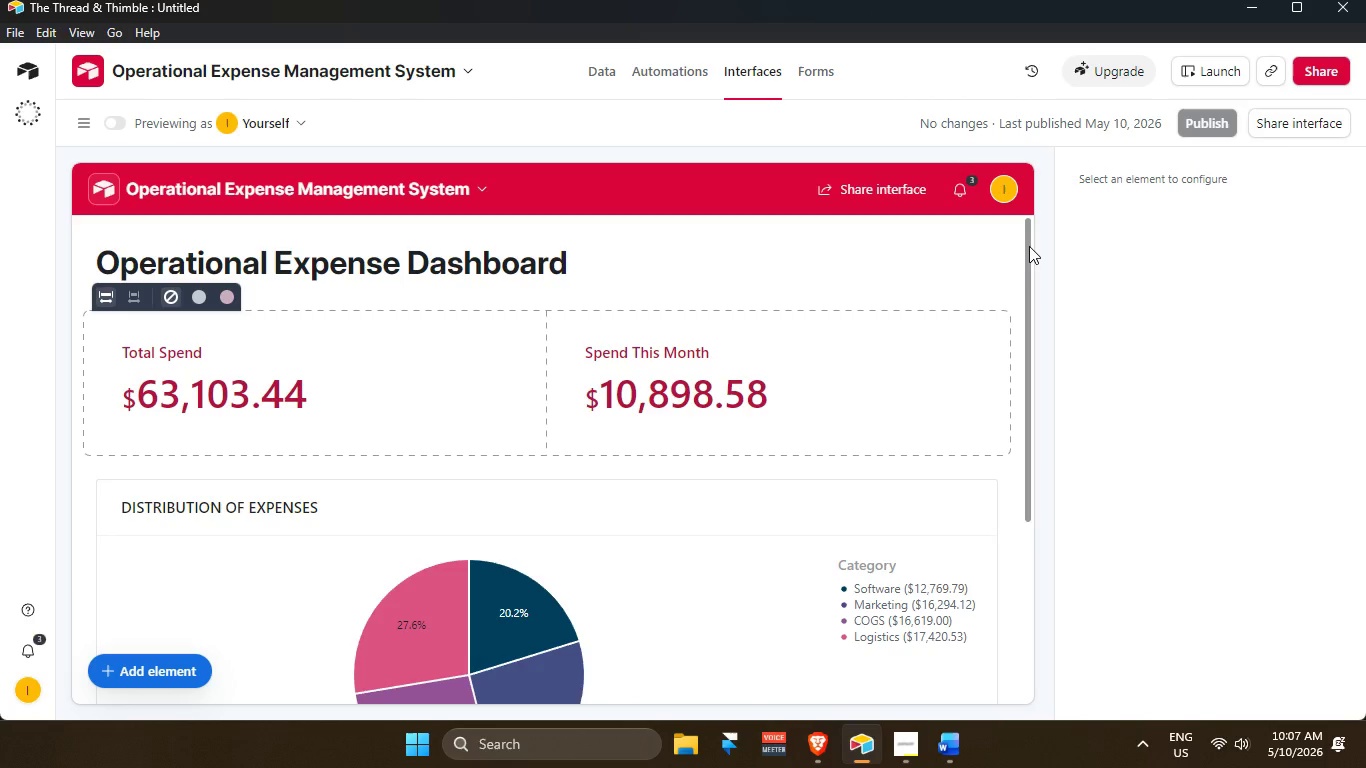 
wait(44.55)
 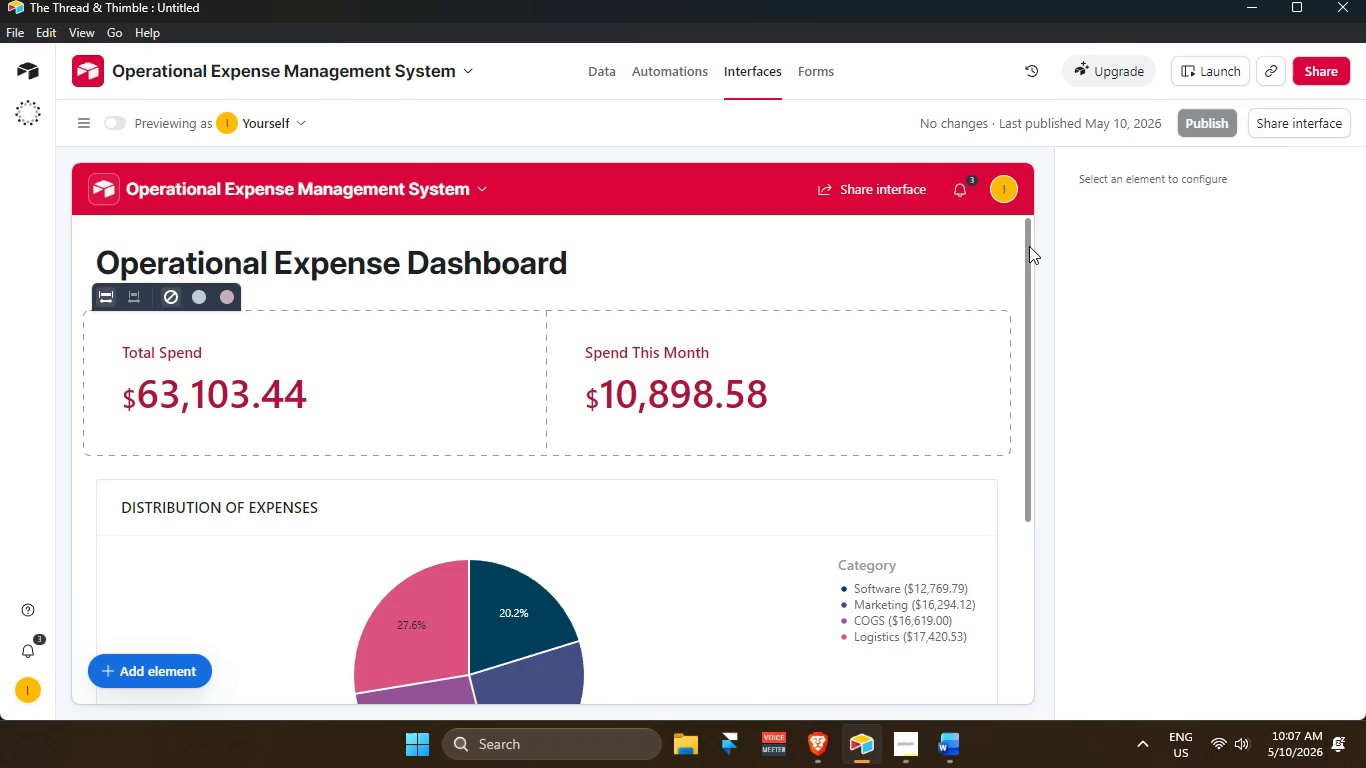 
left_click_drag(start_coordinate=[1029, 248], to_coordinate=[1017, 235])
 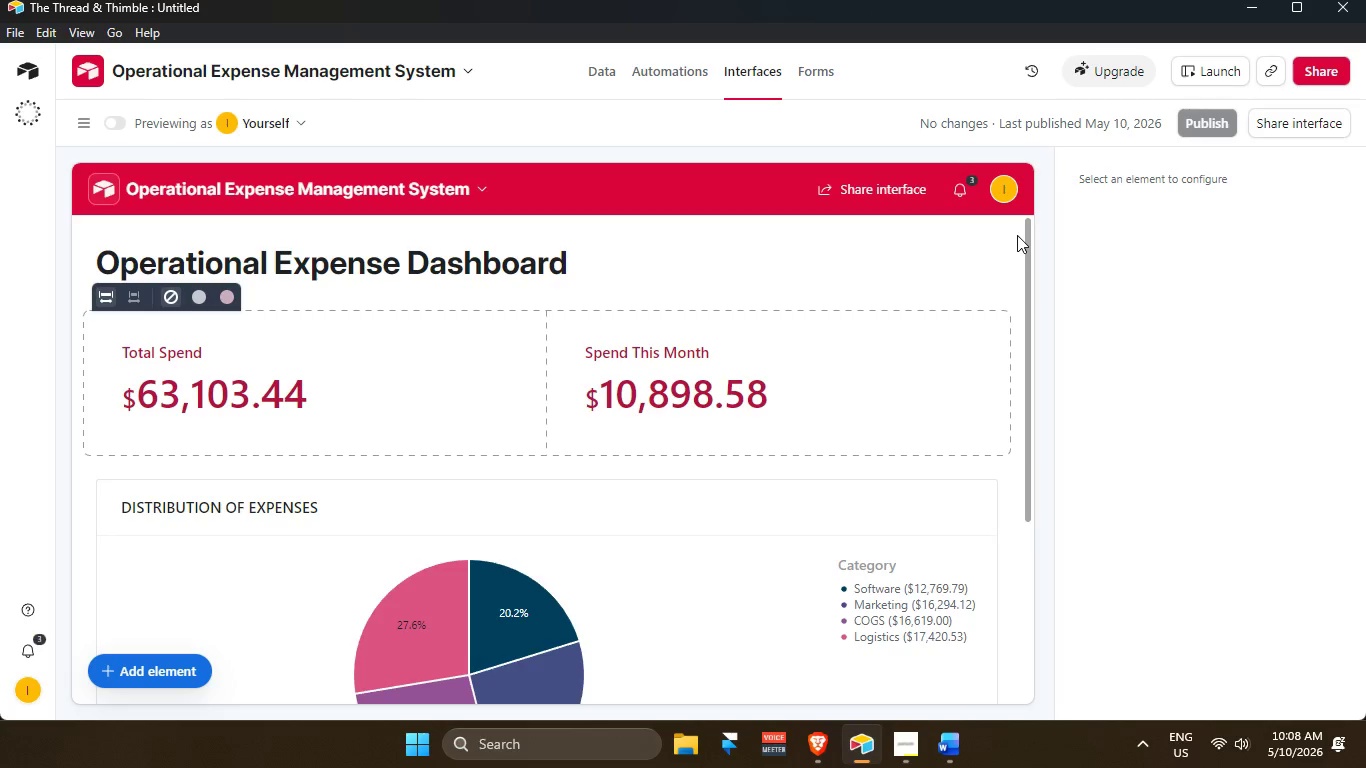 
wait(34.14)
 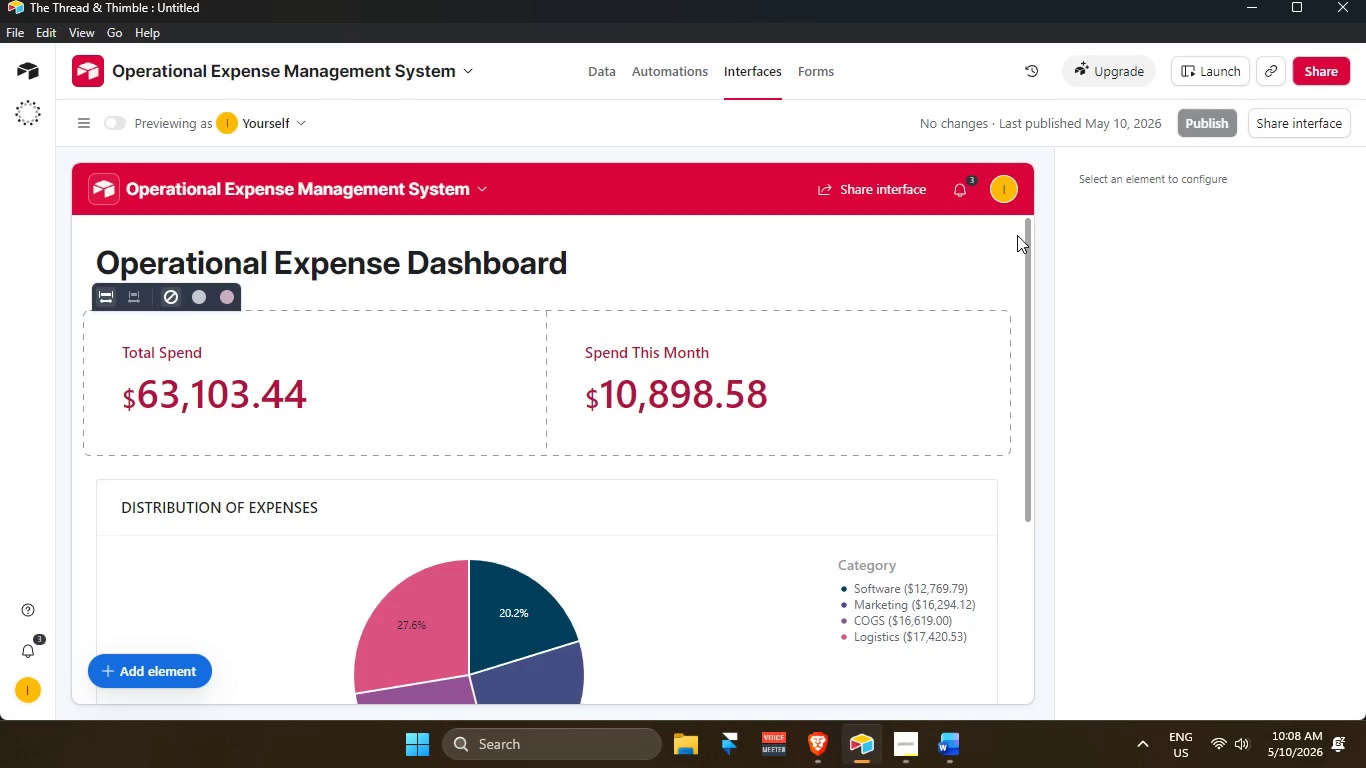 
scroll: coordinate [1033, 240], scroll_direction: up, amount: 2.0
 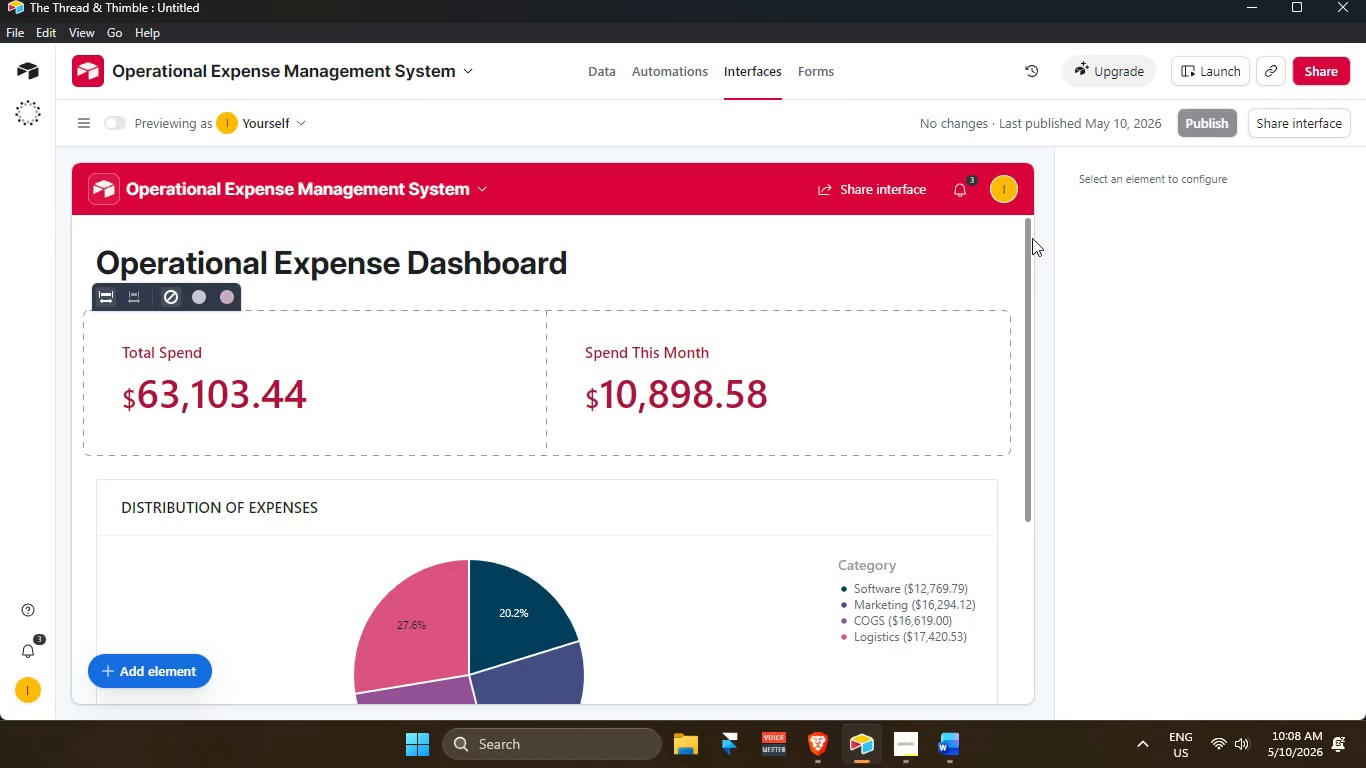 
left_click_drag(start_coordinate=[1031, 238], to_coordinate=[1032, 223])
 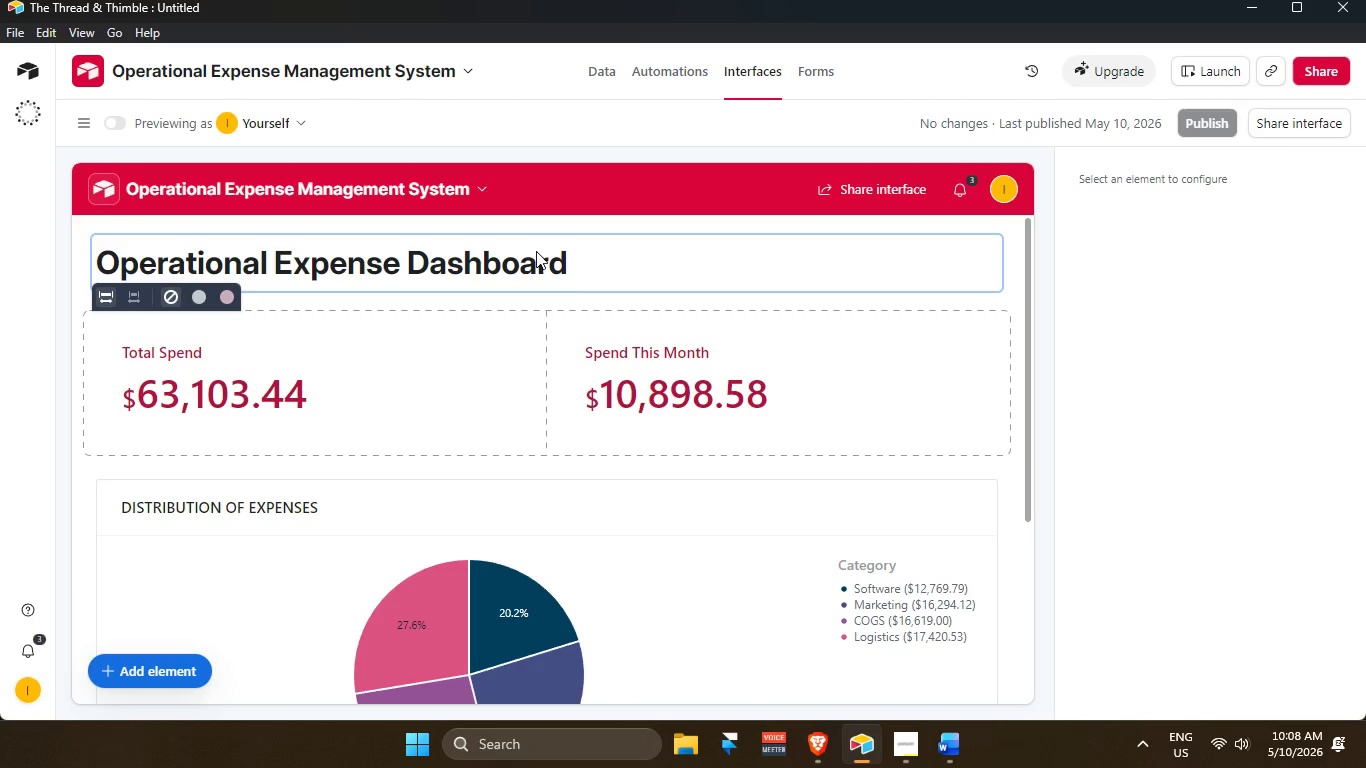 
wait(16.12)
 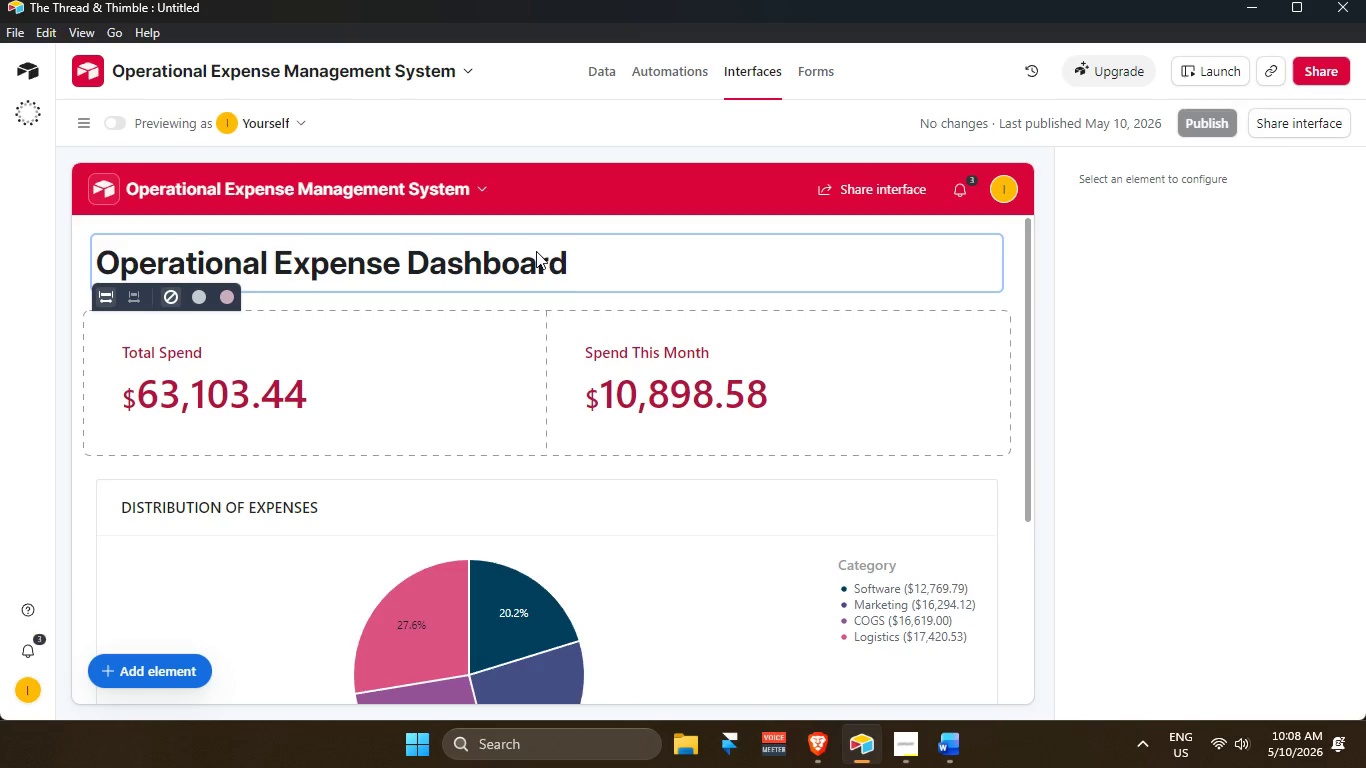 
left_click([887, 346])
 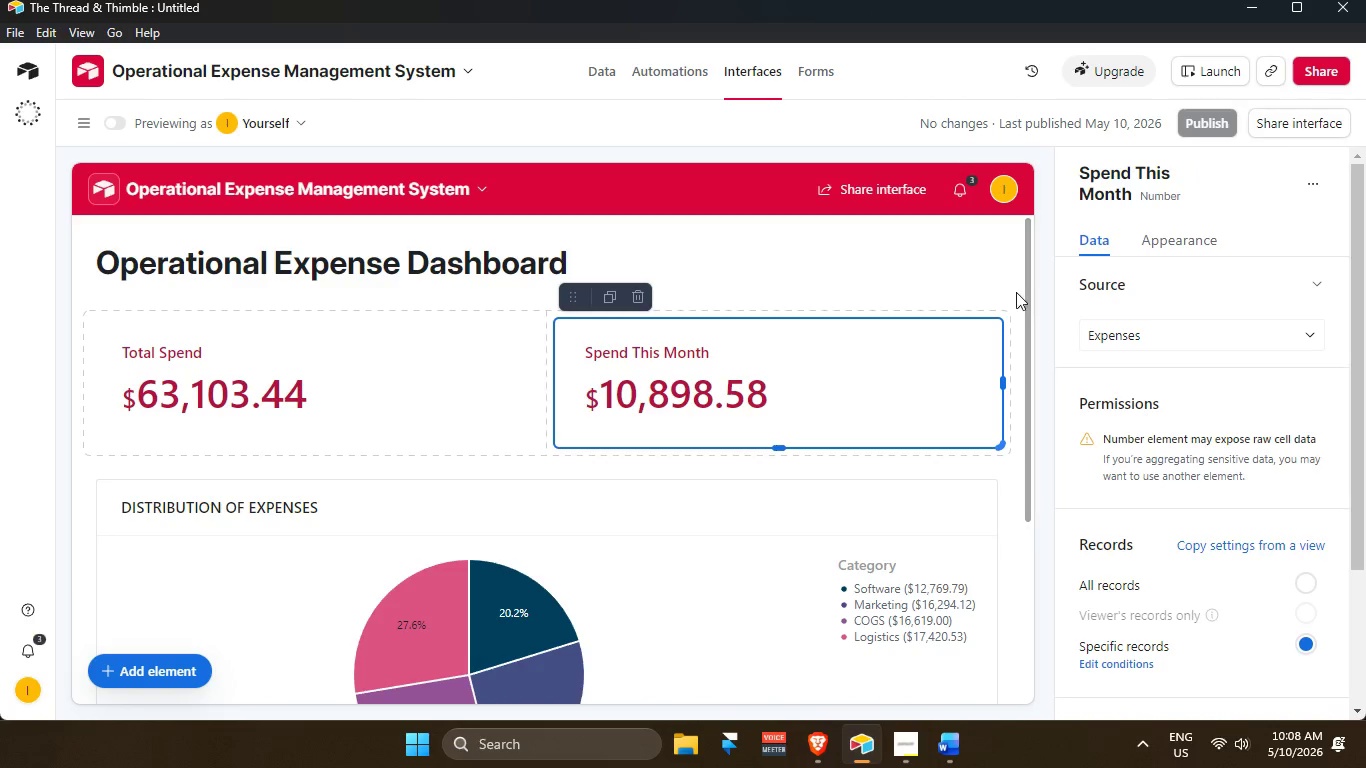 
left_click([980, 256])
 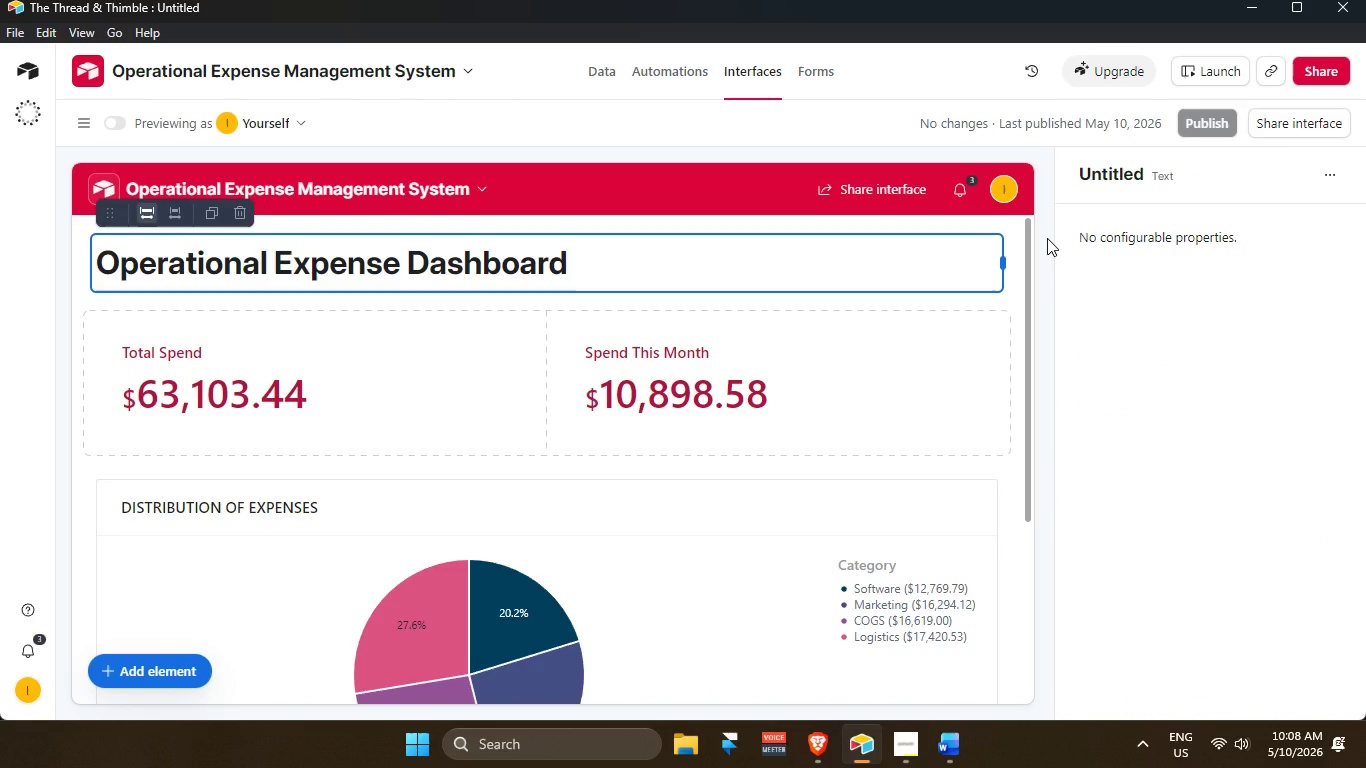 
left_click([1047, 238])
 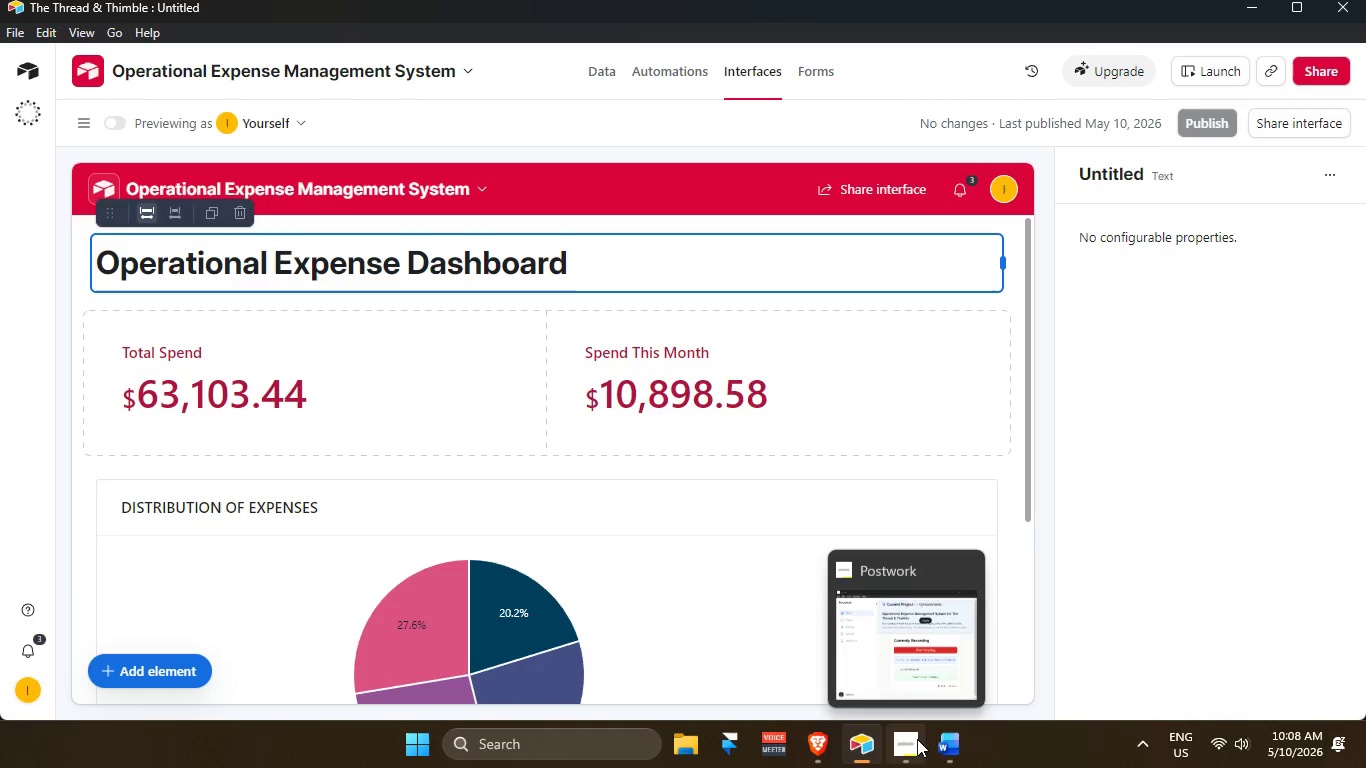 
left_click([917, 739])